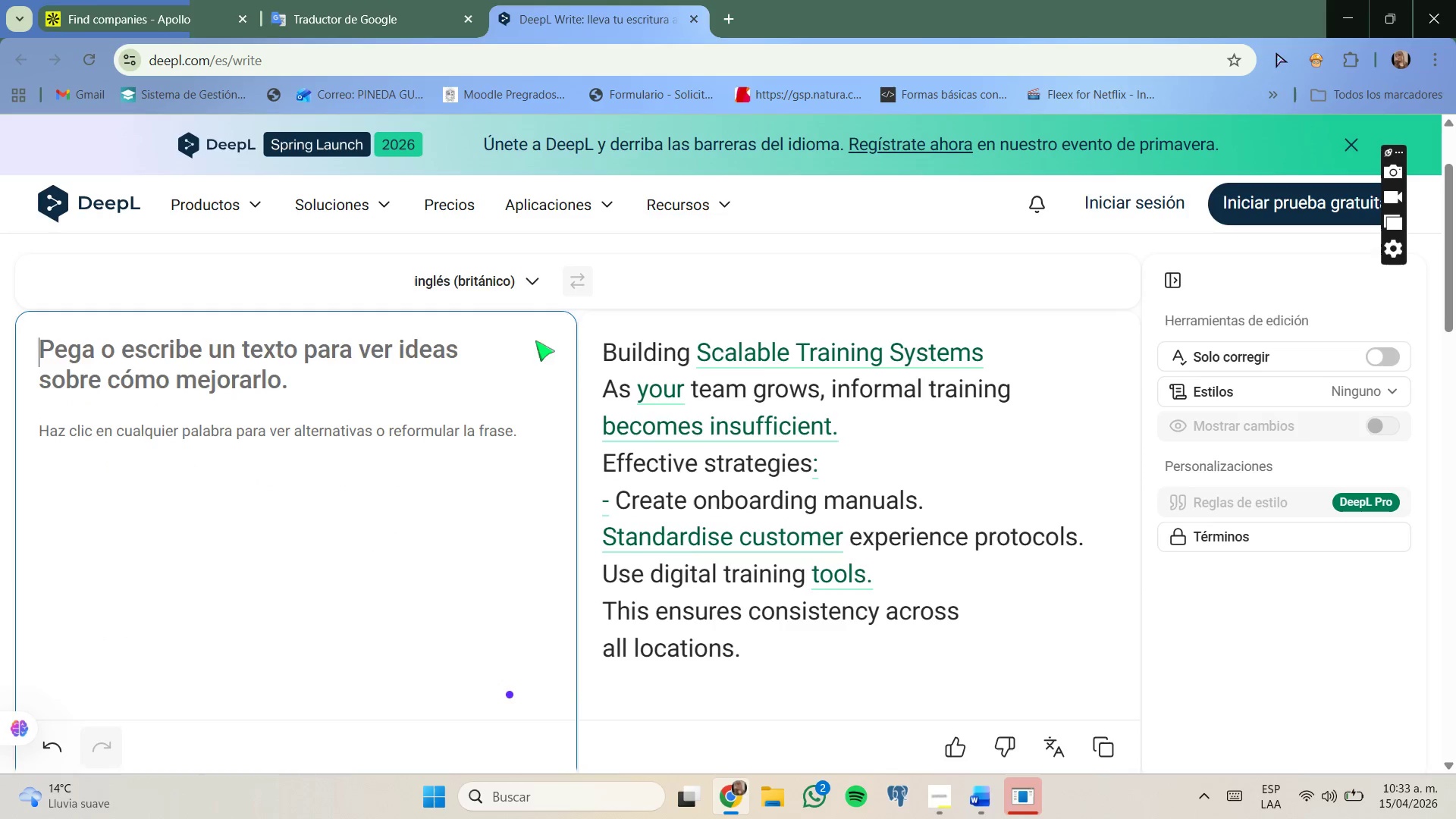 
key(Control+V)
 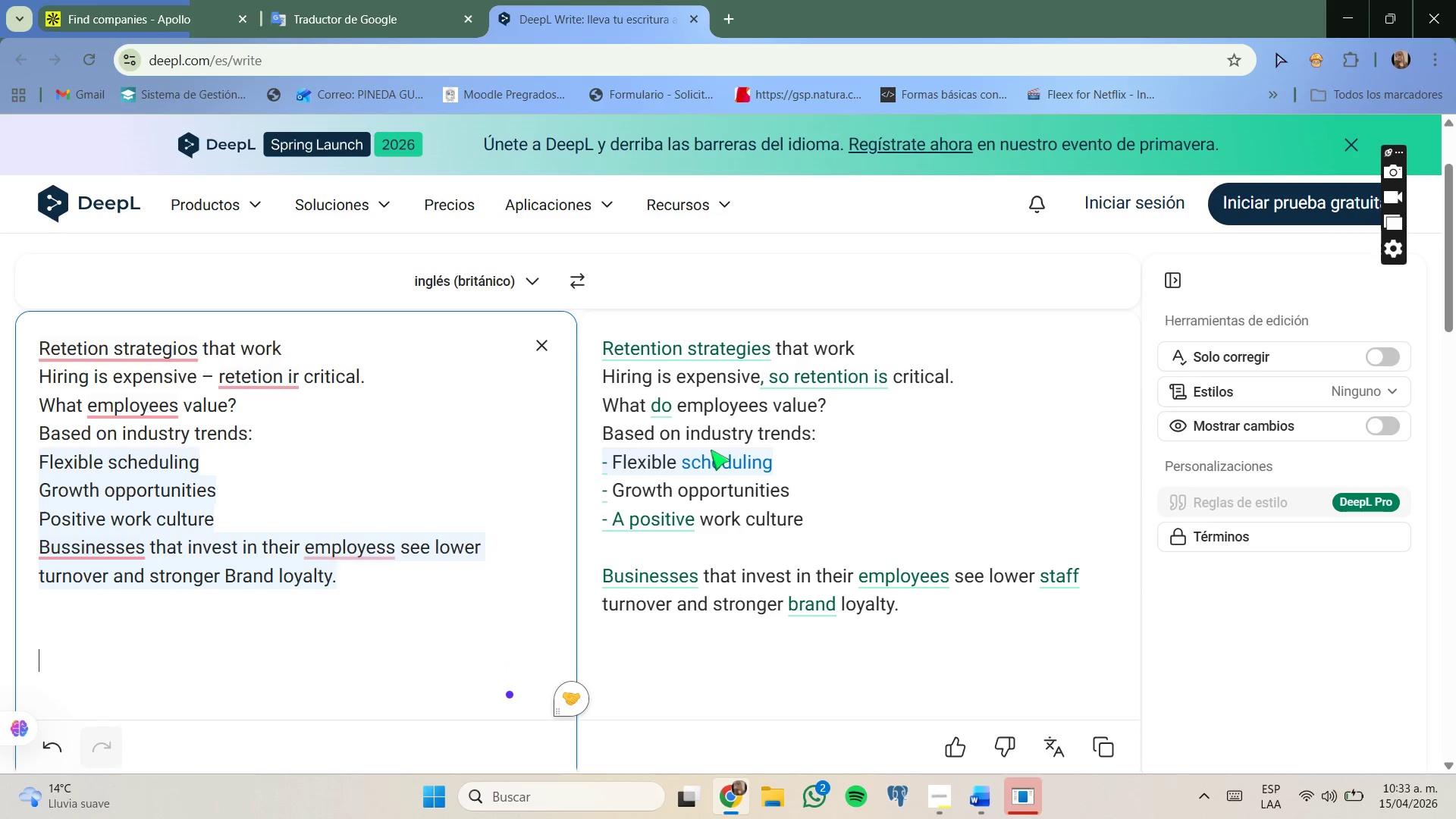 
left_click([1115, 758])
 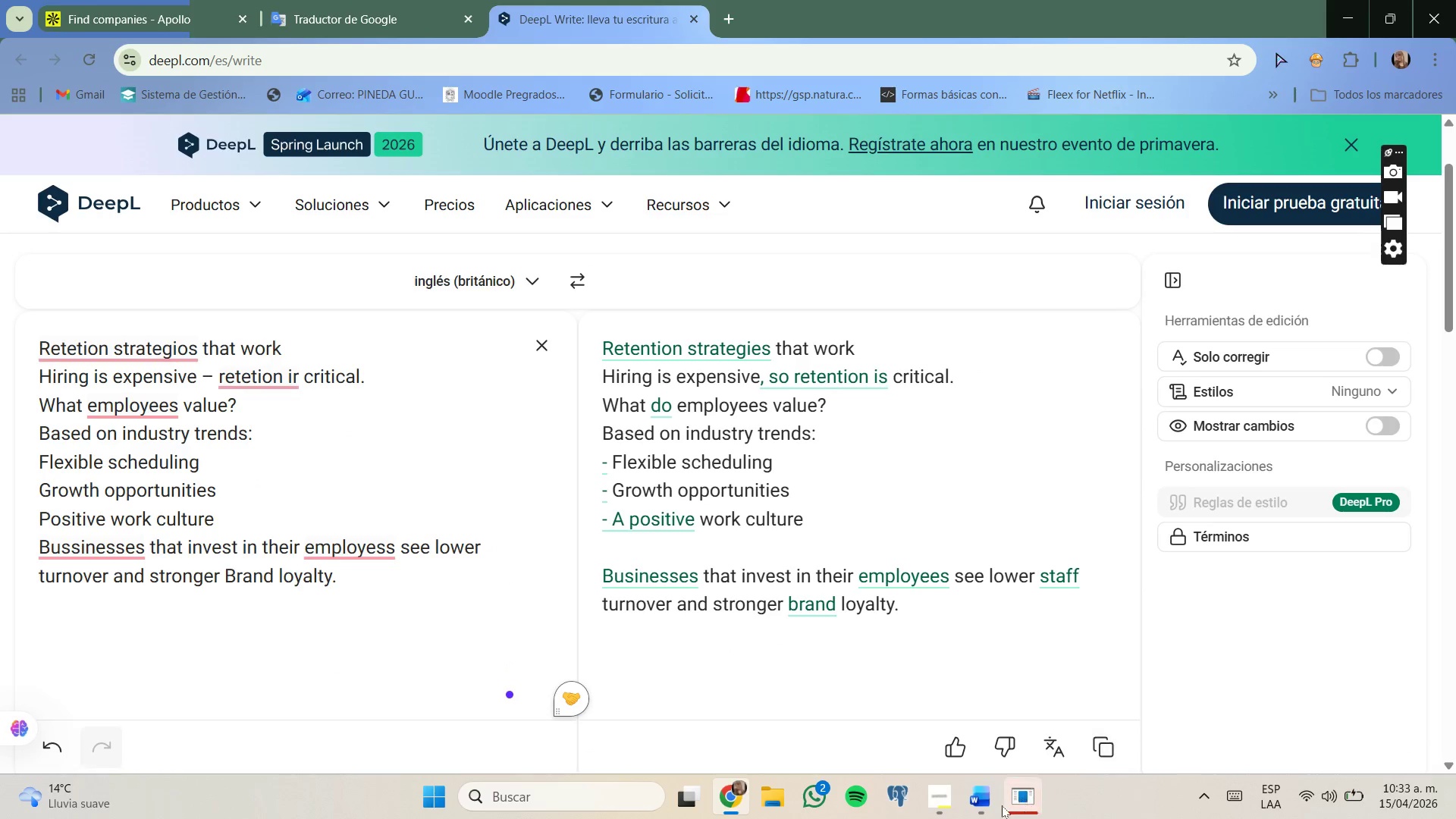 
left_click([984, 806])
 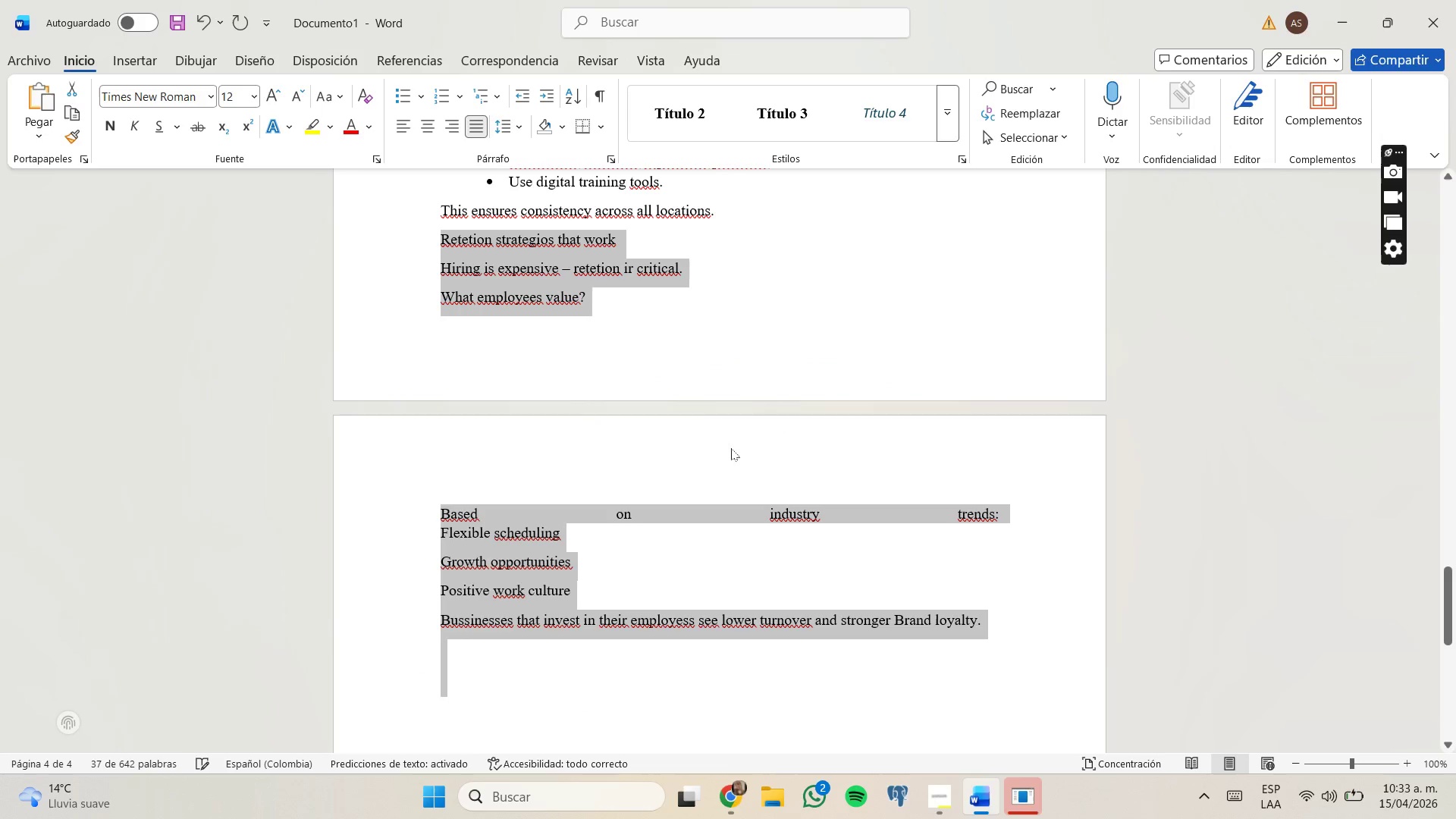 
key(Control+ControlLeft)
 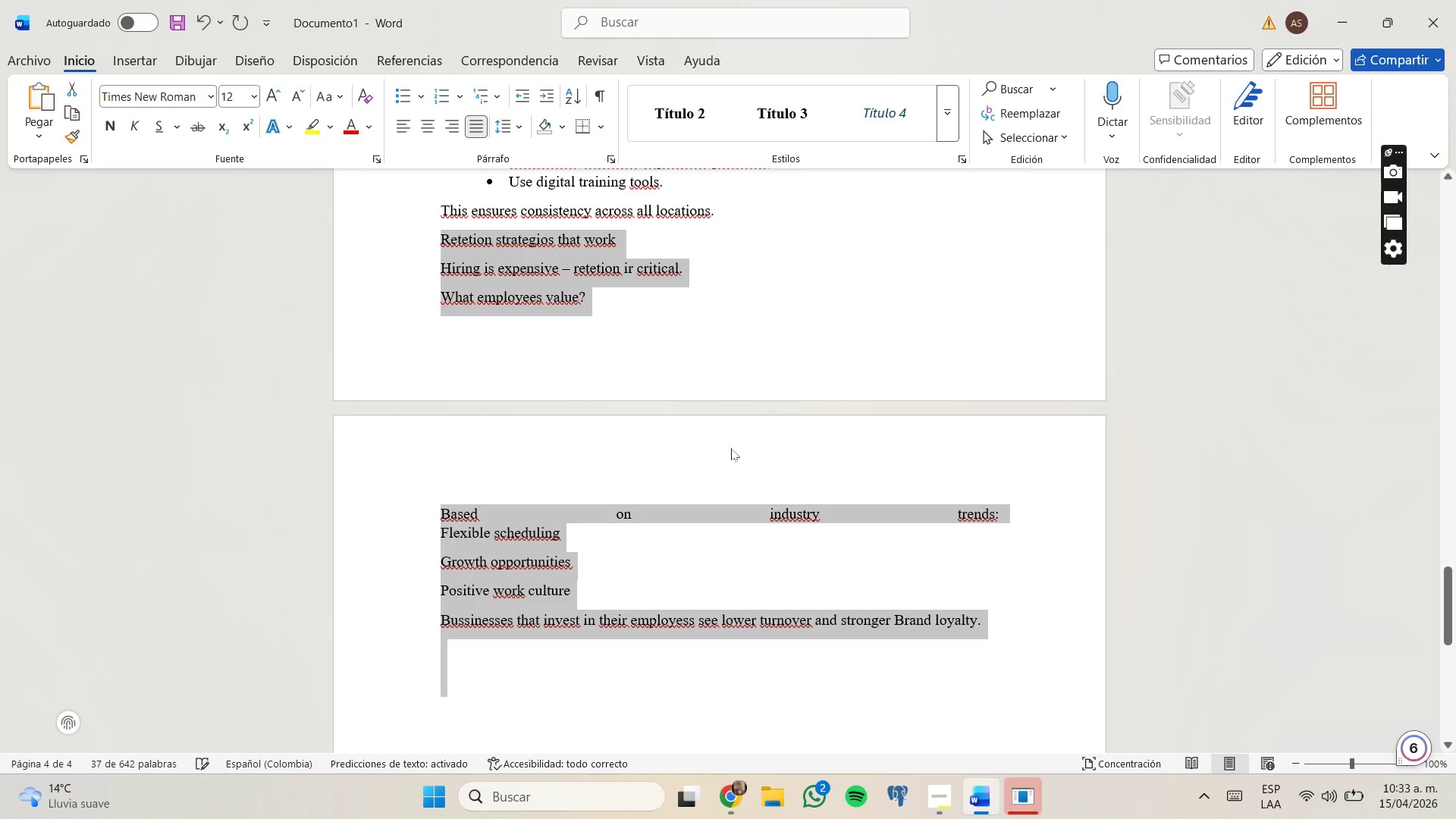 
key(Control+V)
 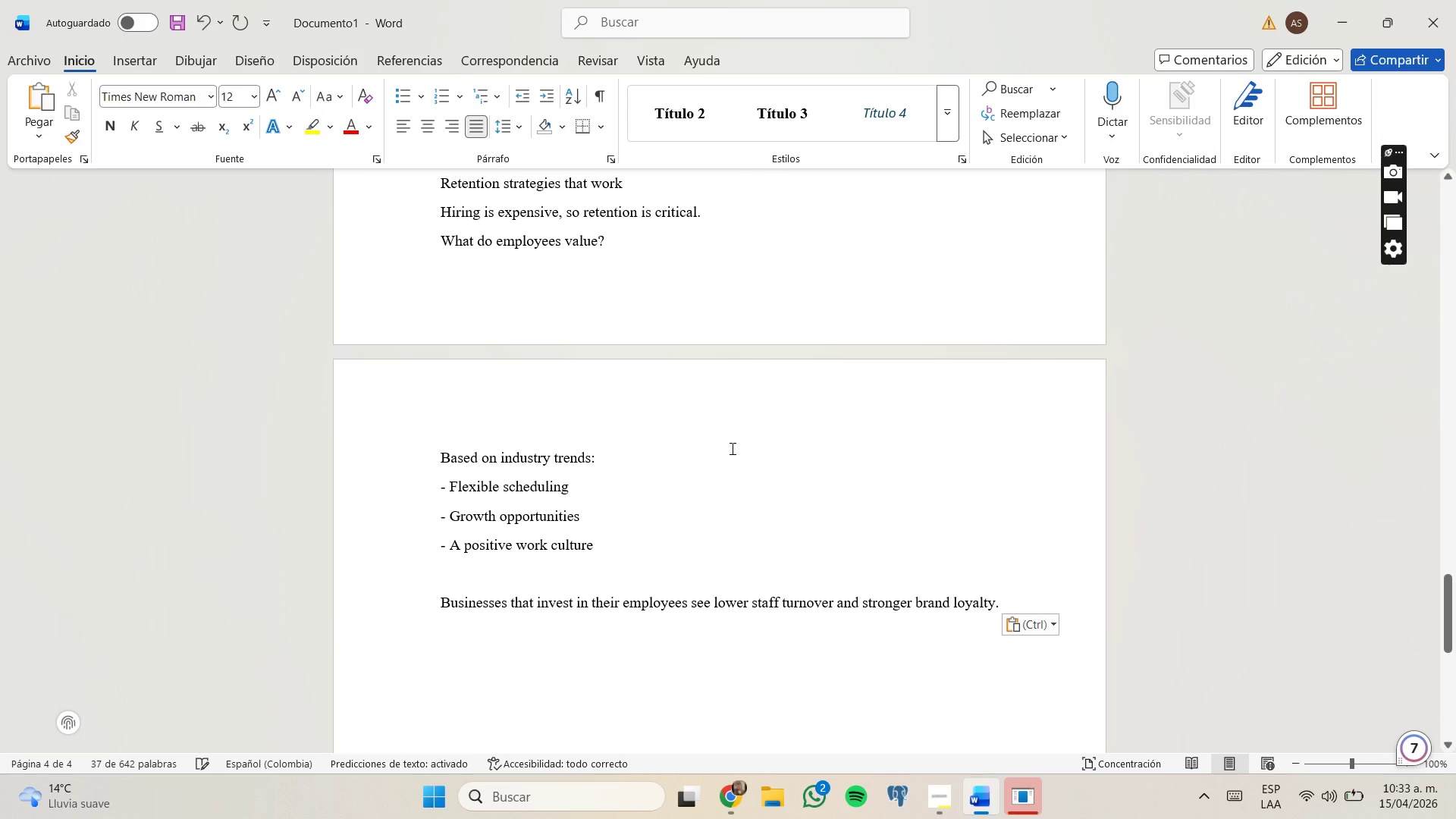 
scroll: coordinate [731, 448], scroll_direction: up, amount: 2.0
 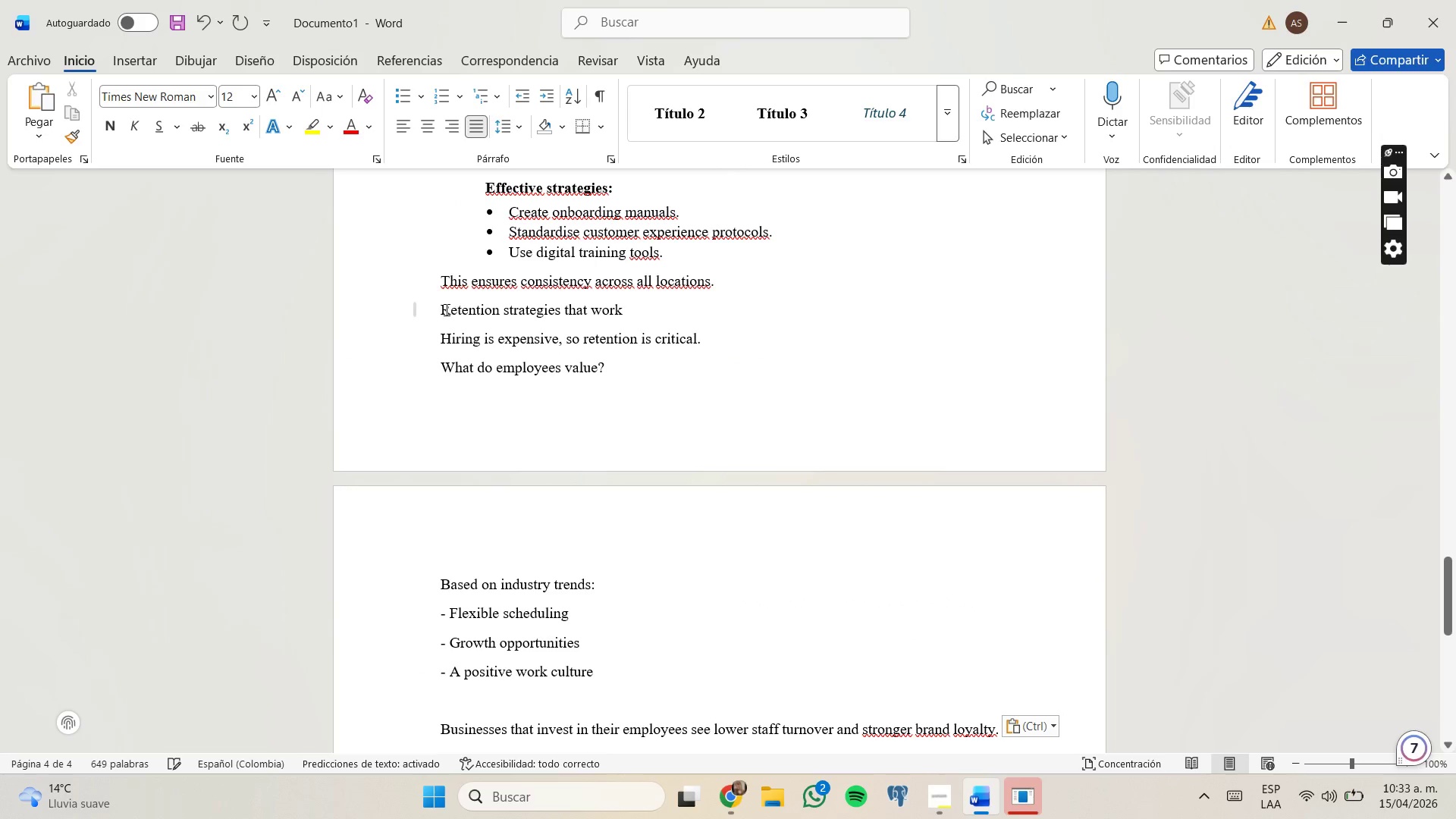 
left_click_drag(start_coordinate=[439, 308], to_coordinate=[661, 314])
 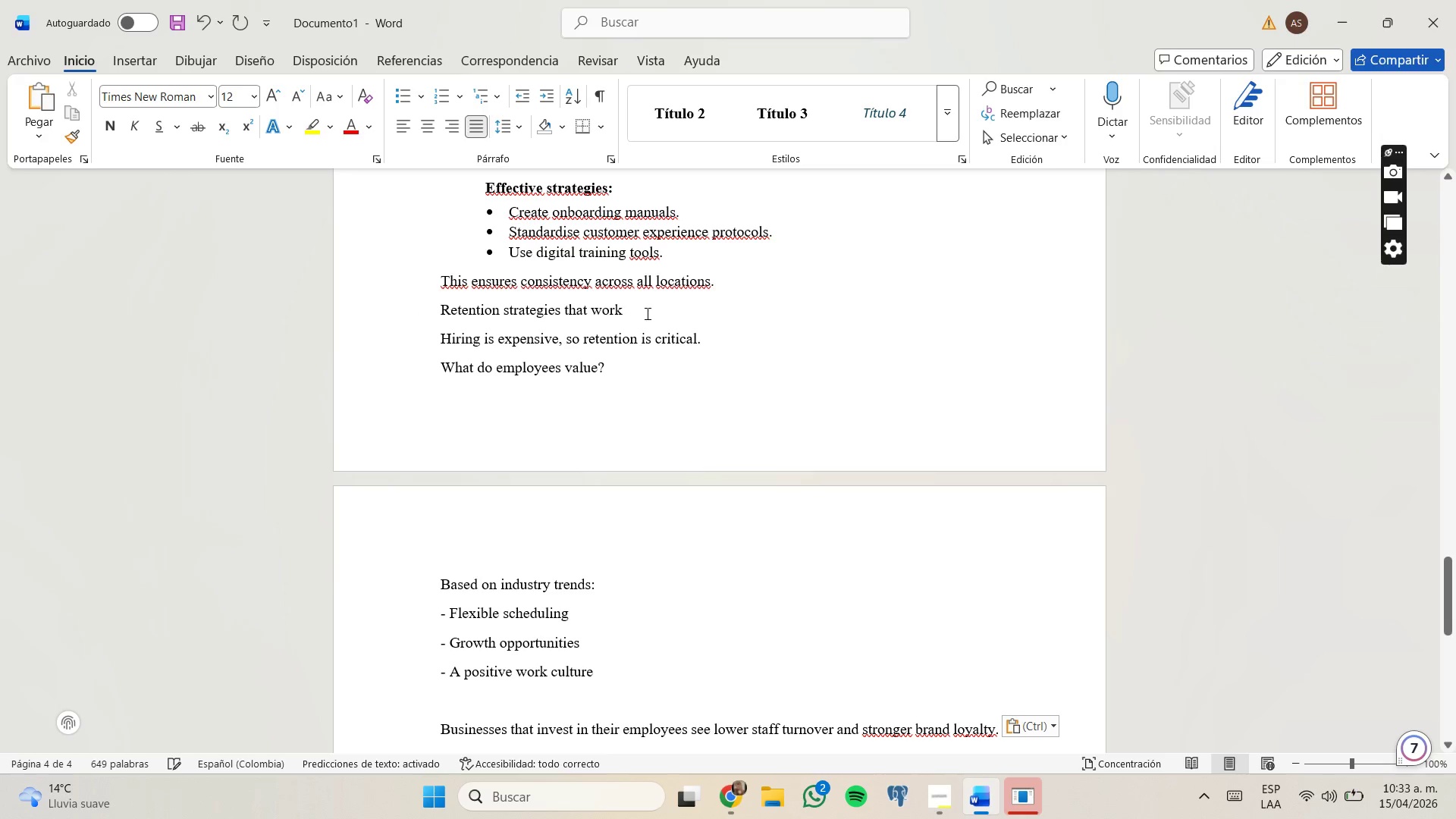 
left_click_drag(start_coordinate=[645, 313], to_coordinate=[441, 315])
 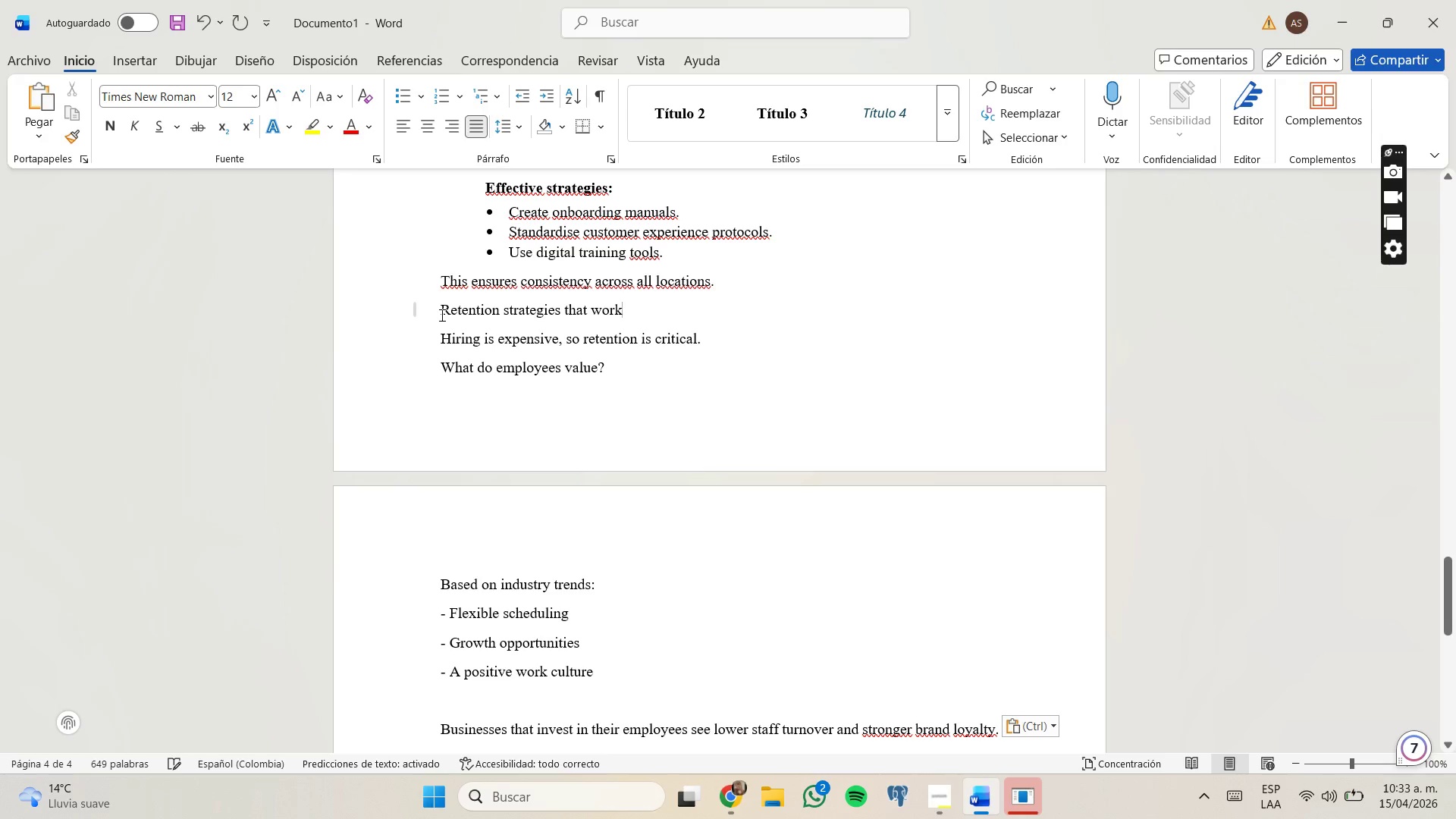 
left_click([441, 315])
 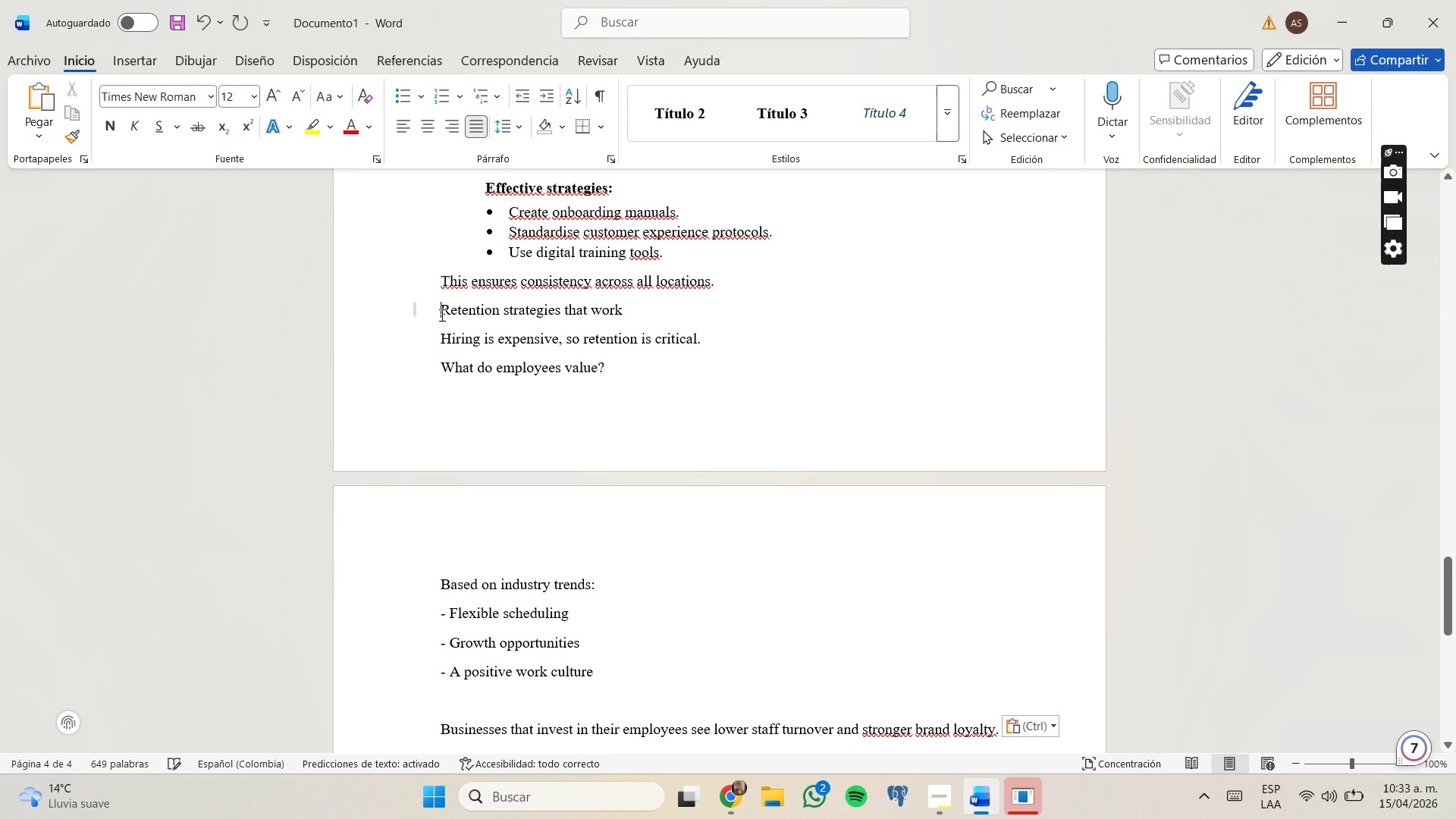 
left_click_drag(start_coordinate=[441, 315], to_coordinate=[660, 312])
 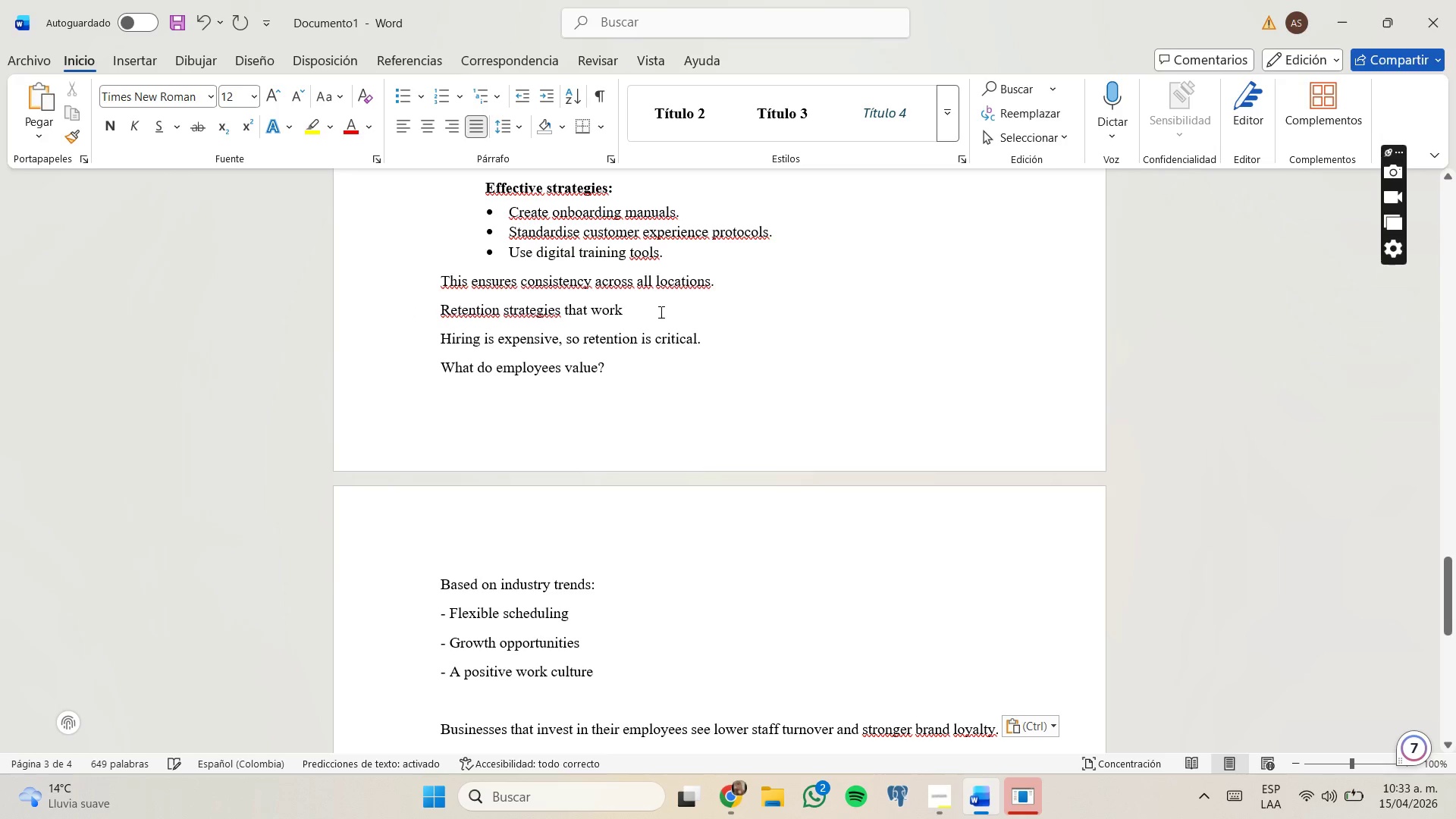 
left_click_drag(start_coordinate=[660, 312], to_coordinate=[441, 303])
 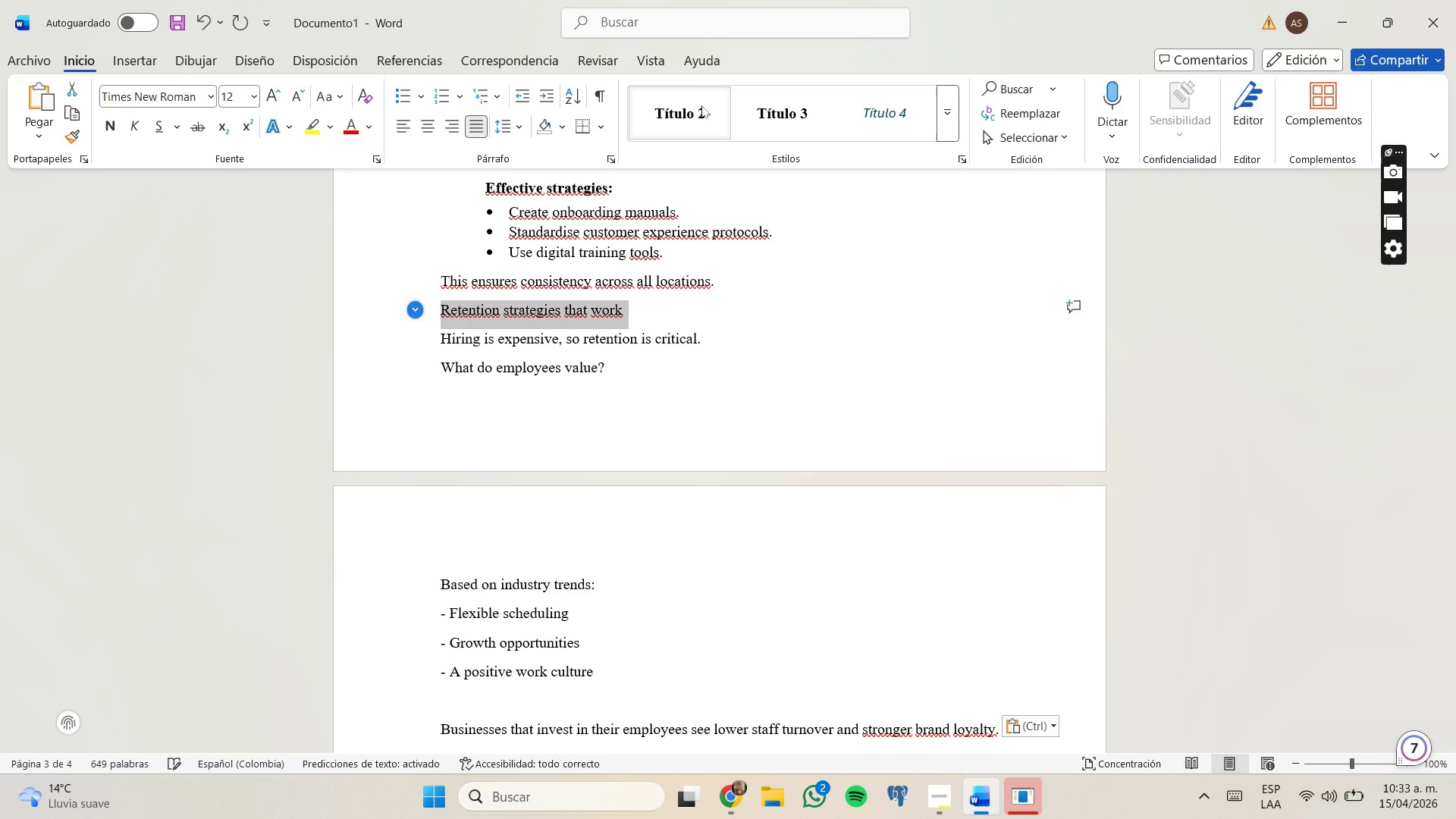 
left_click([688, 113])
 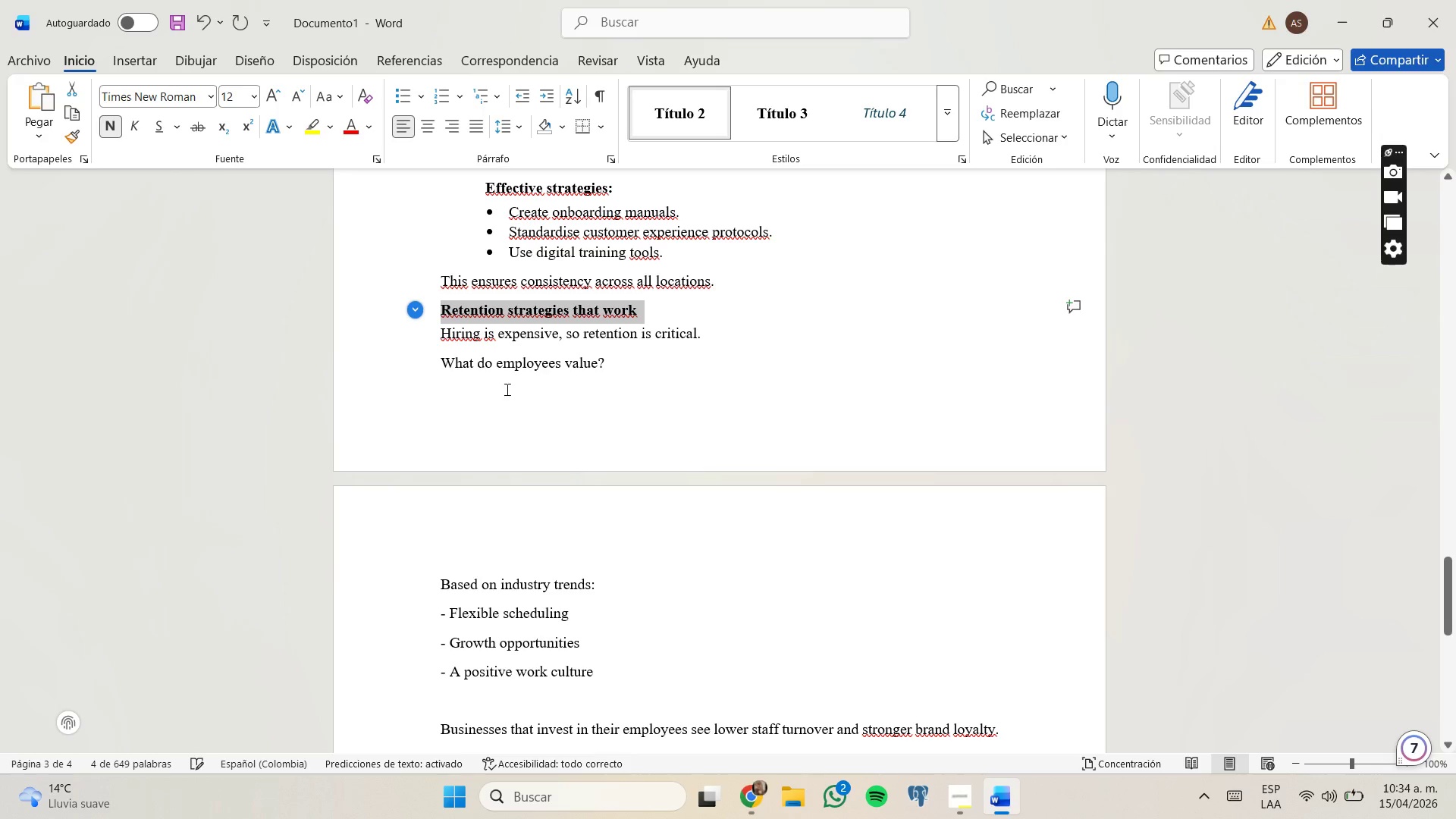 
left_click([441, 359])
 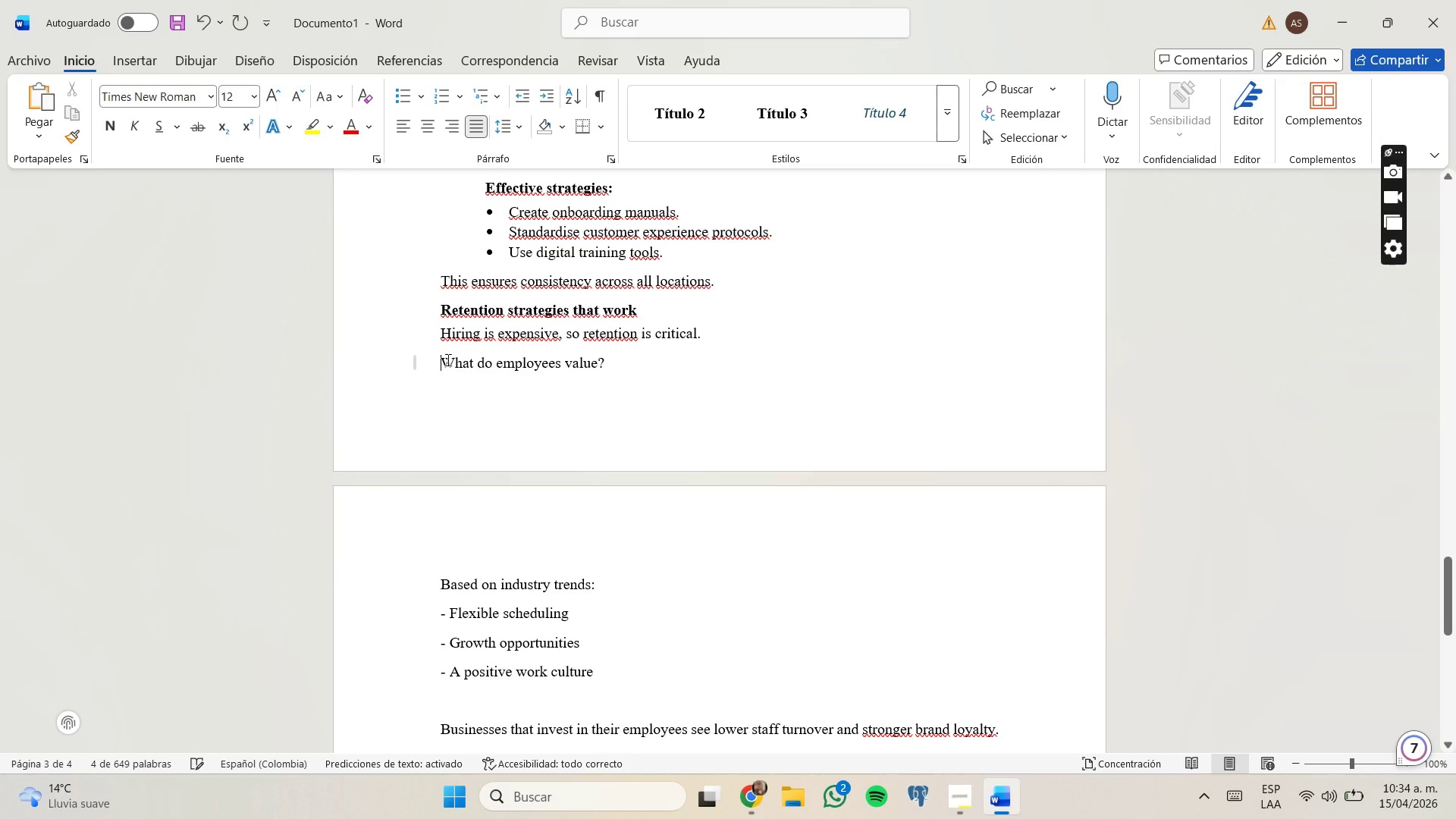 
left_click_drag(start_coordinate=[445, 359], to_coordinate=[637, 367])
 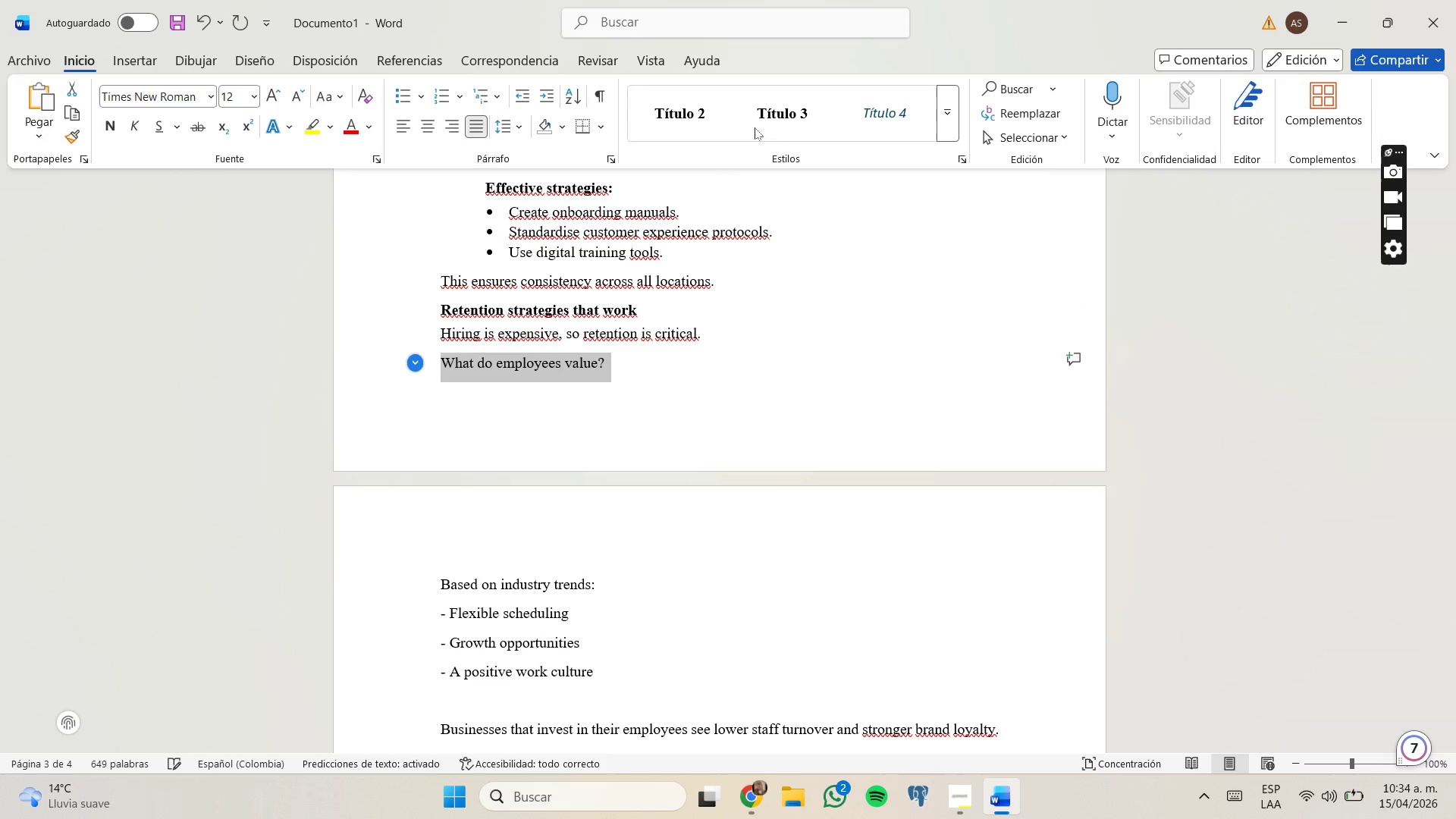 
left_click([789, 107])
 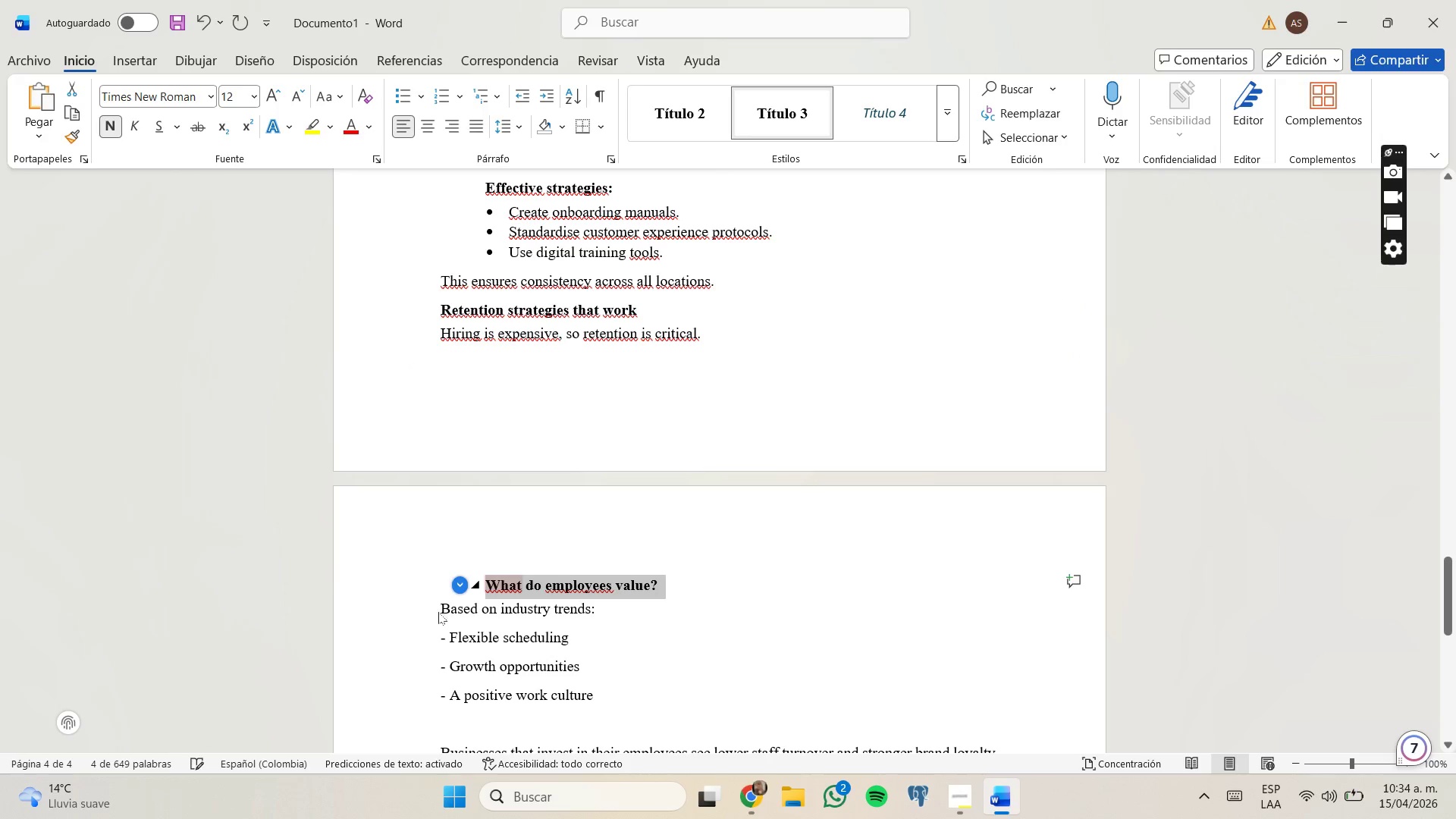 
scroll: coordinate [438, 612], scroll_direction: down, amount: 1.0
 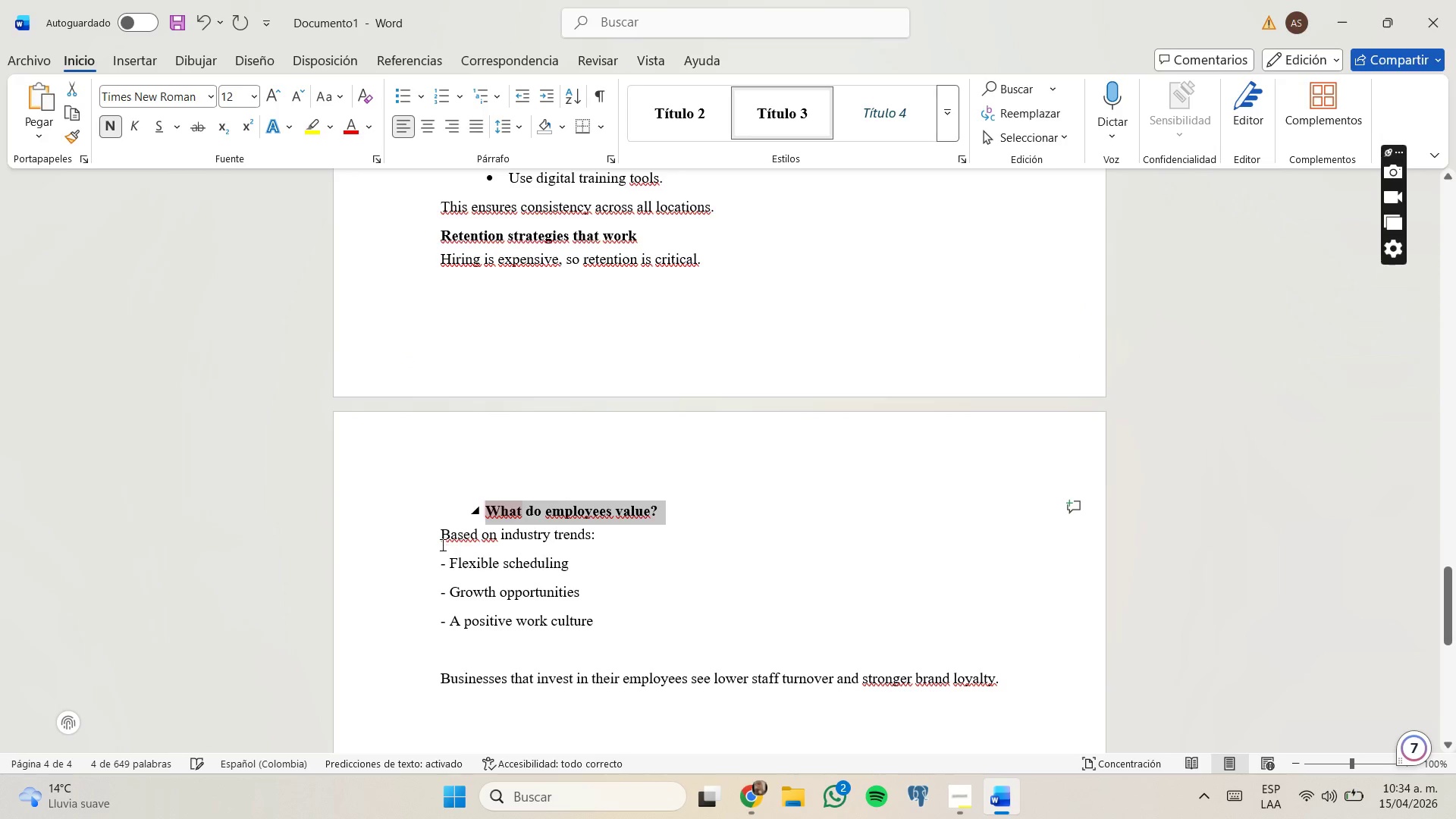 
left_click([439, 530])
 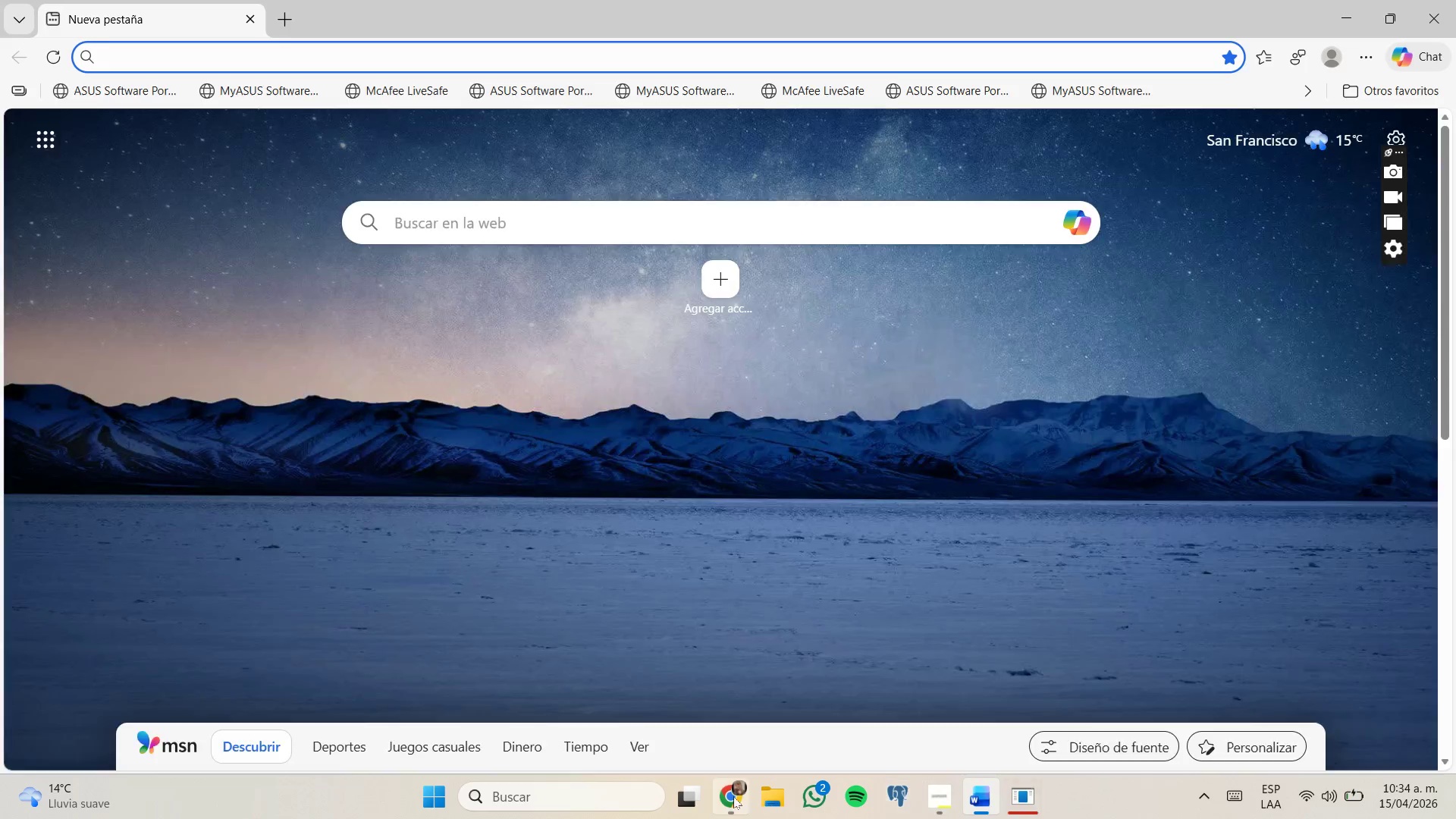 
left_click([723, 795])
 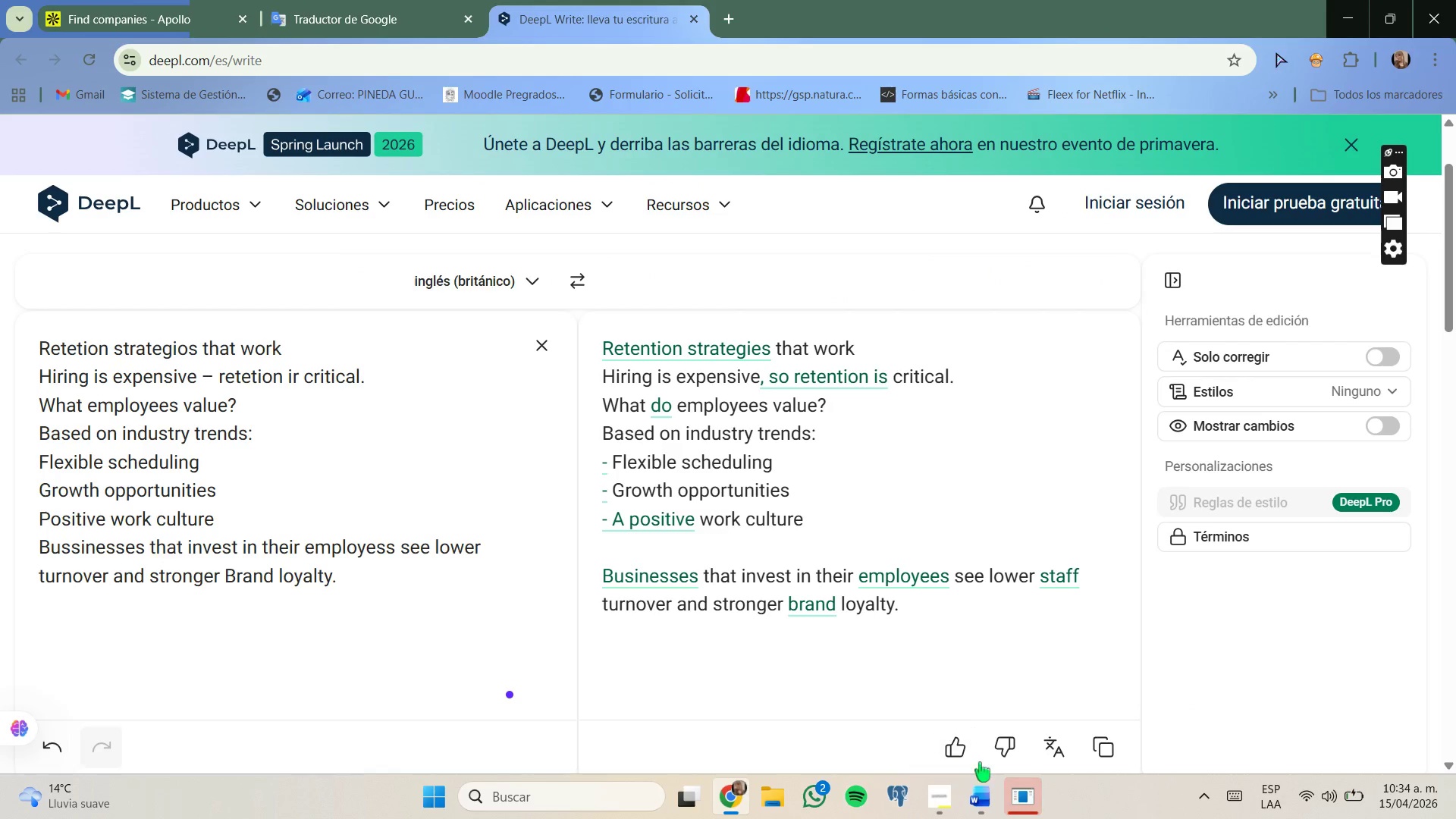 
left_click([984, 789])
 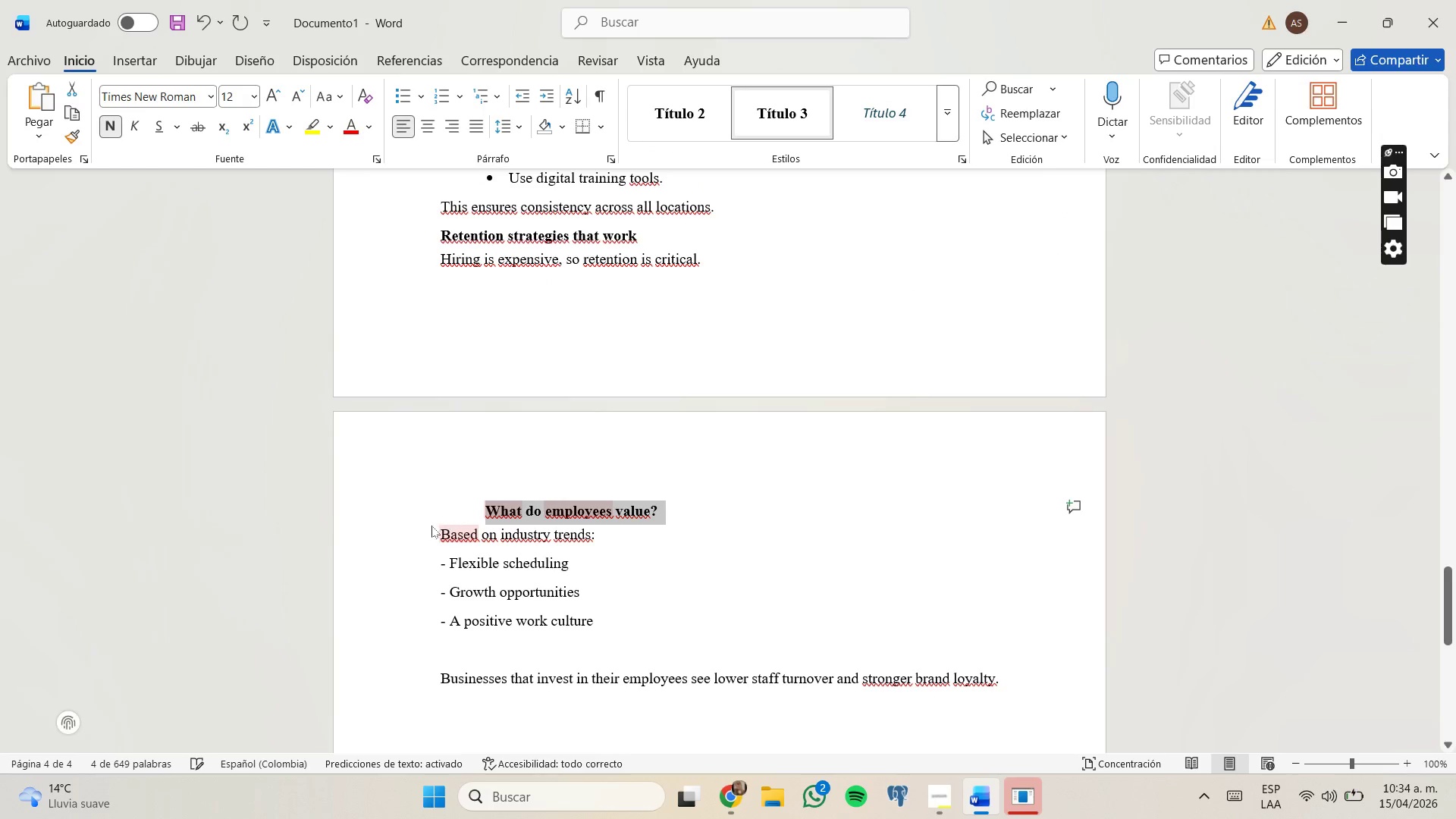 
left_click([445, 533])
 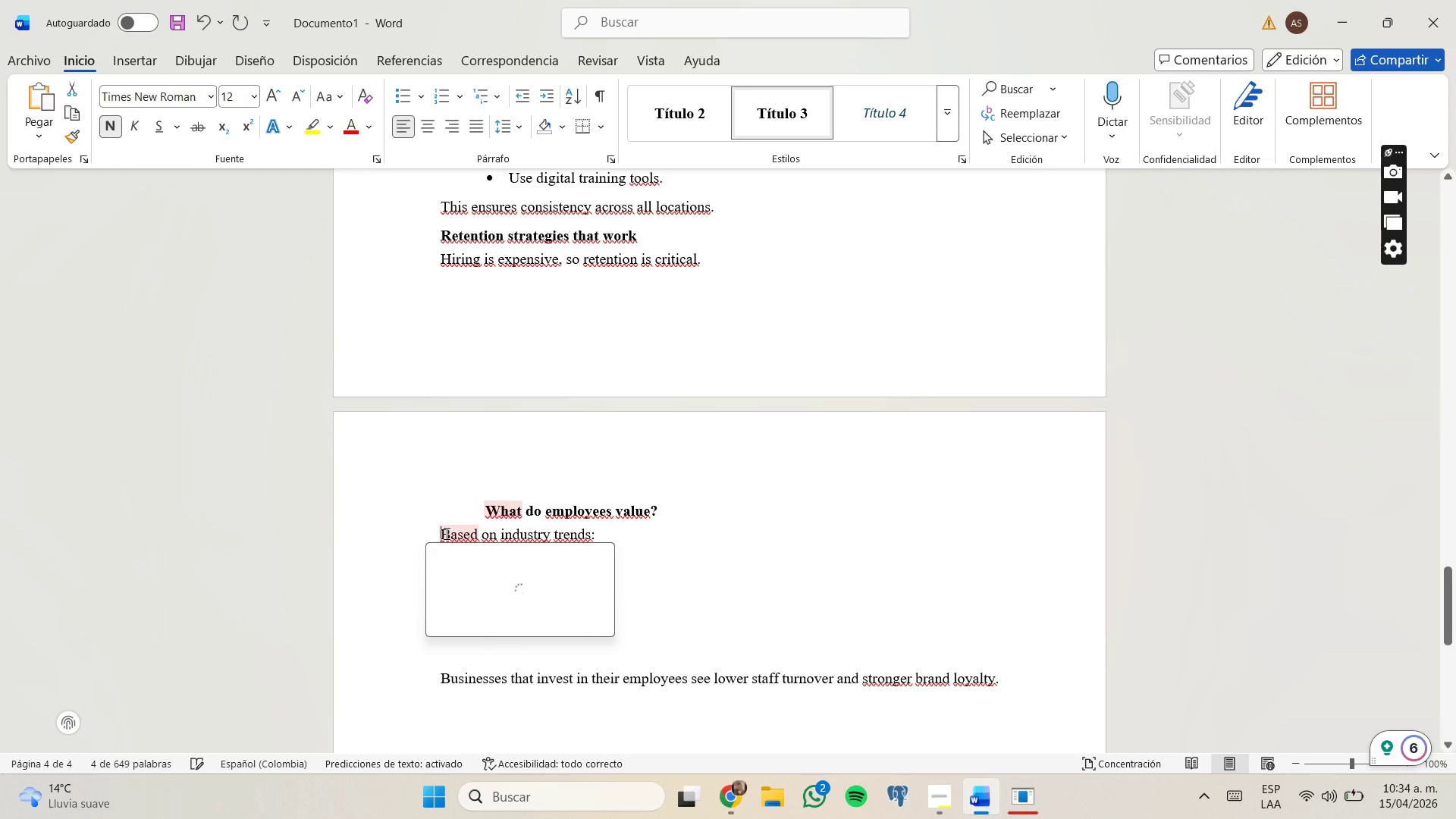 
key(Tab)
 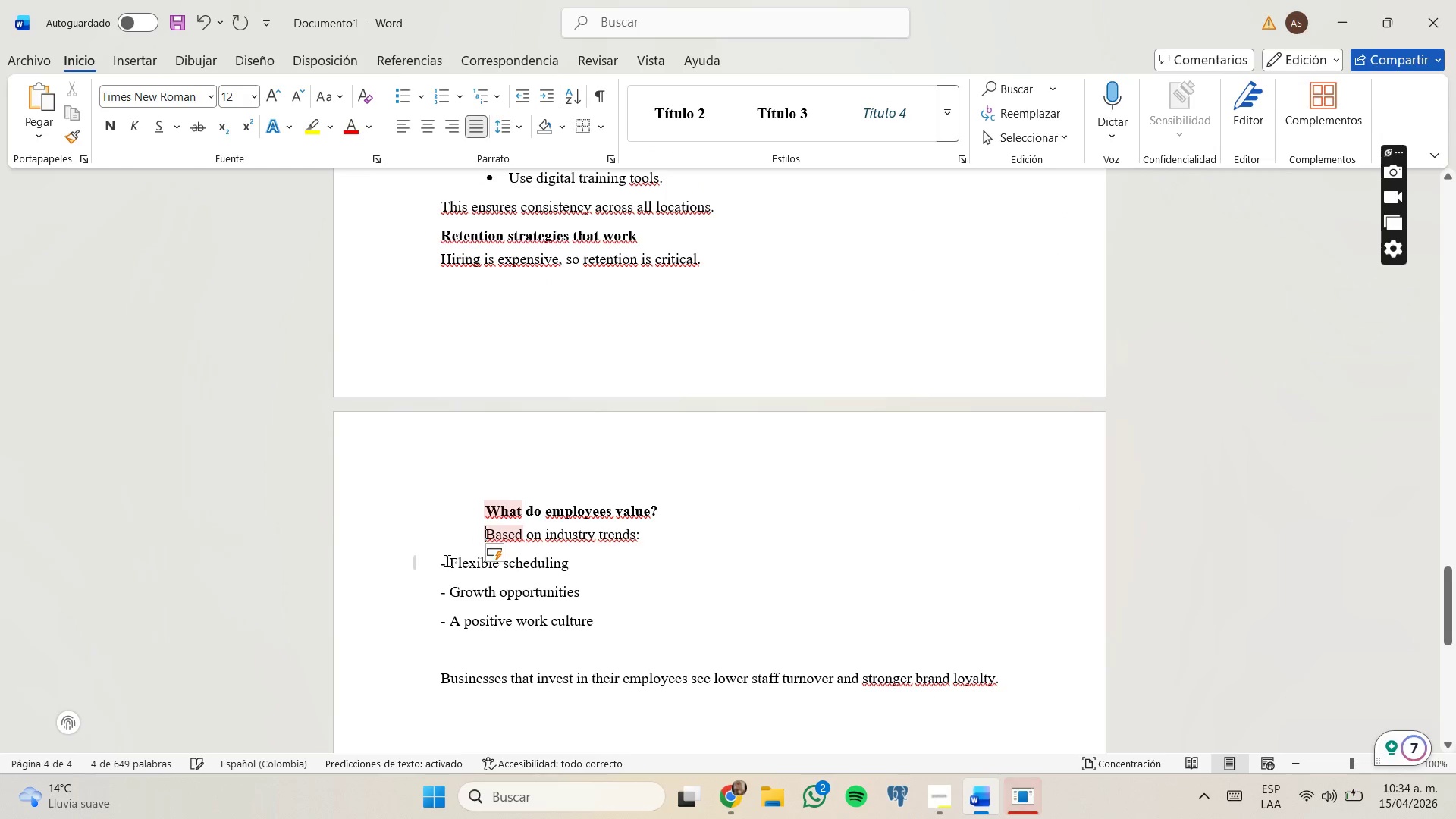 
left_click_drag(start_coordinate=[449, 560], to_coordinate=[606, 622])
 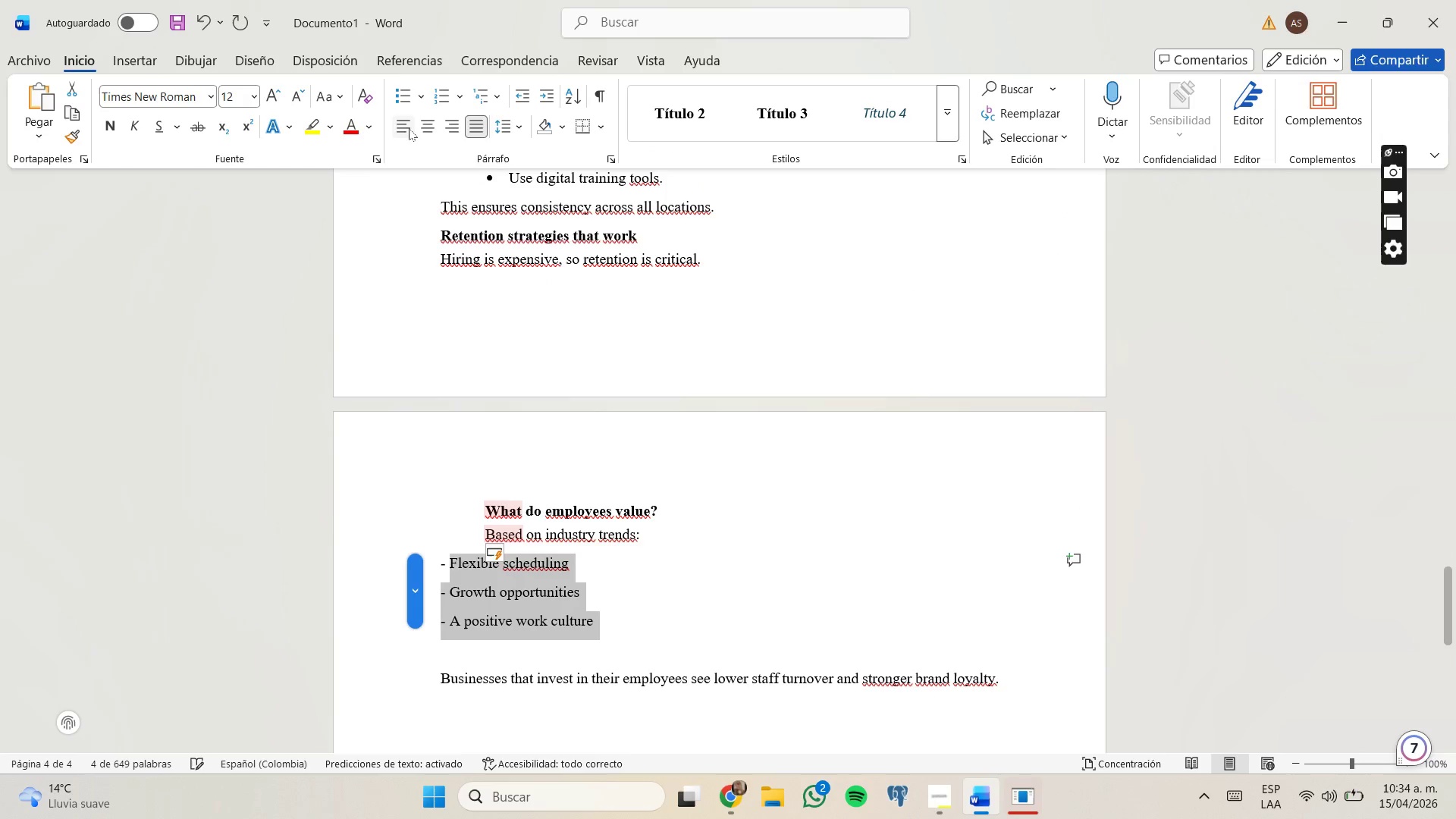 
left_click([399, 96])
 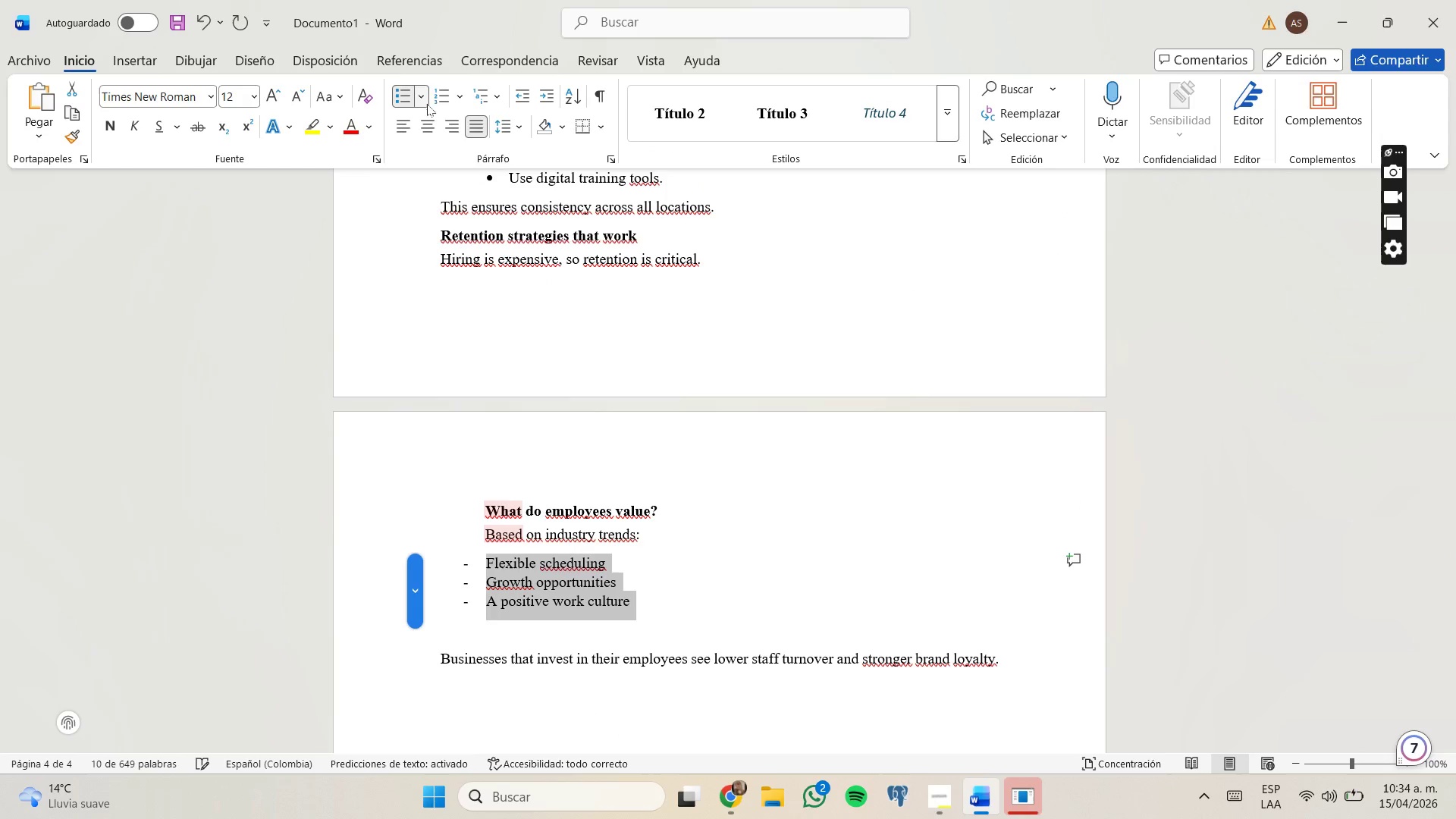 
left_click([425, 101])
 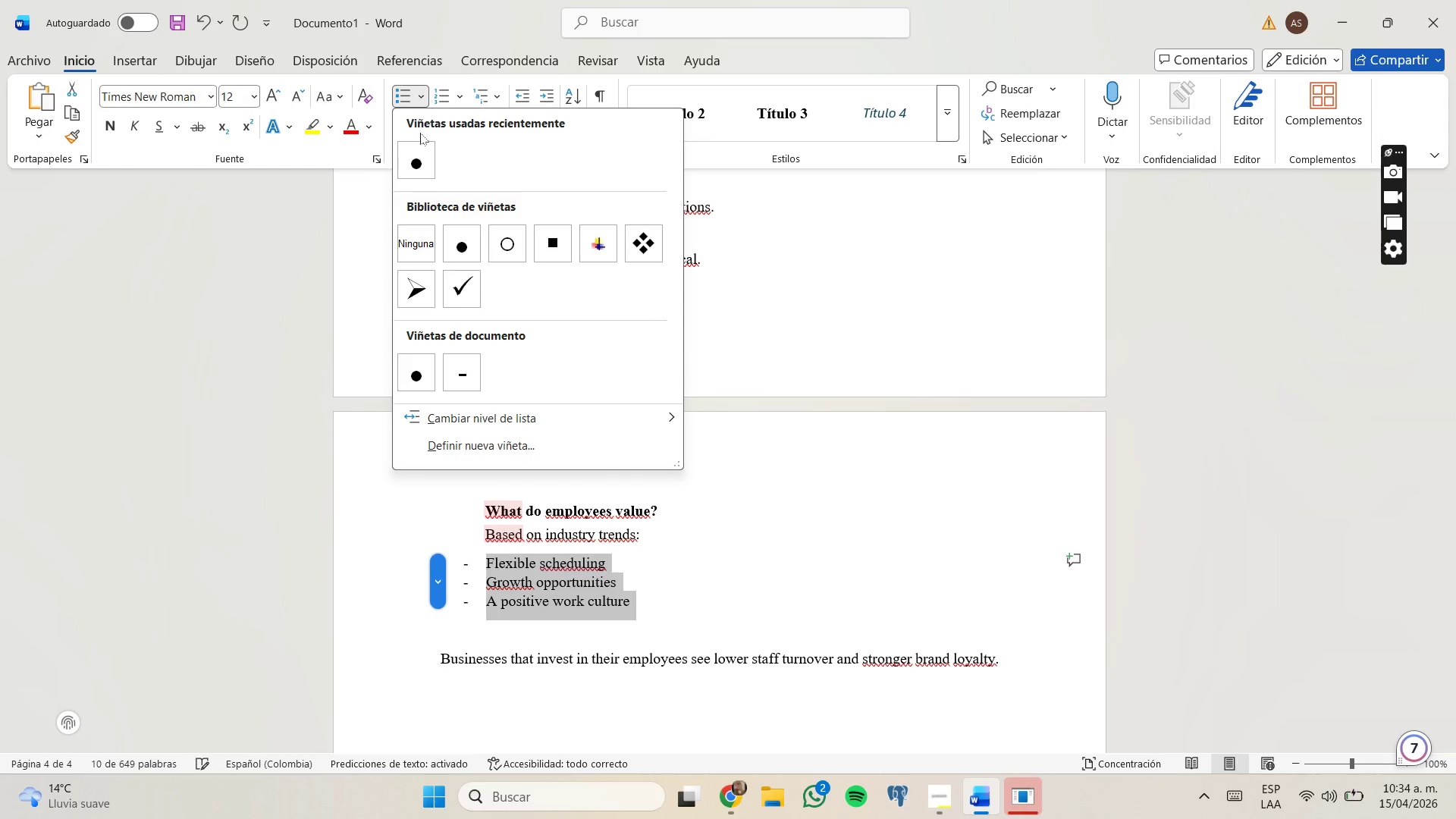 
left_click([419, 153])
 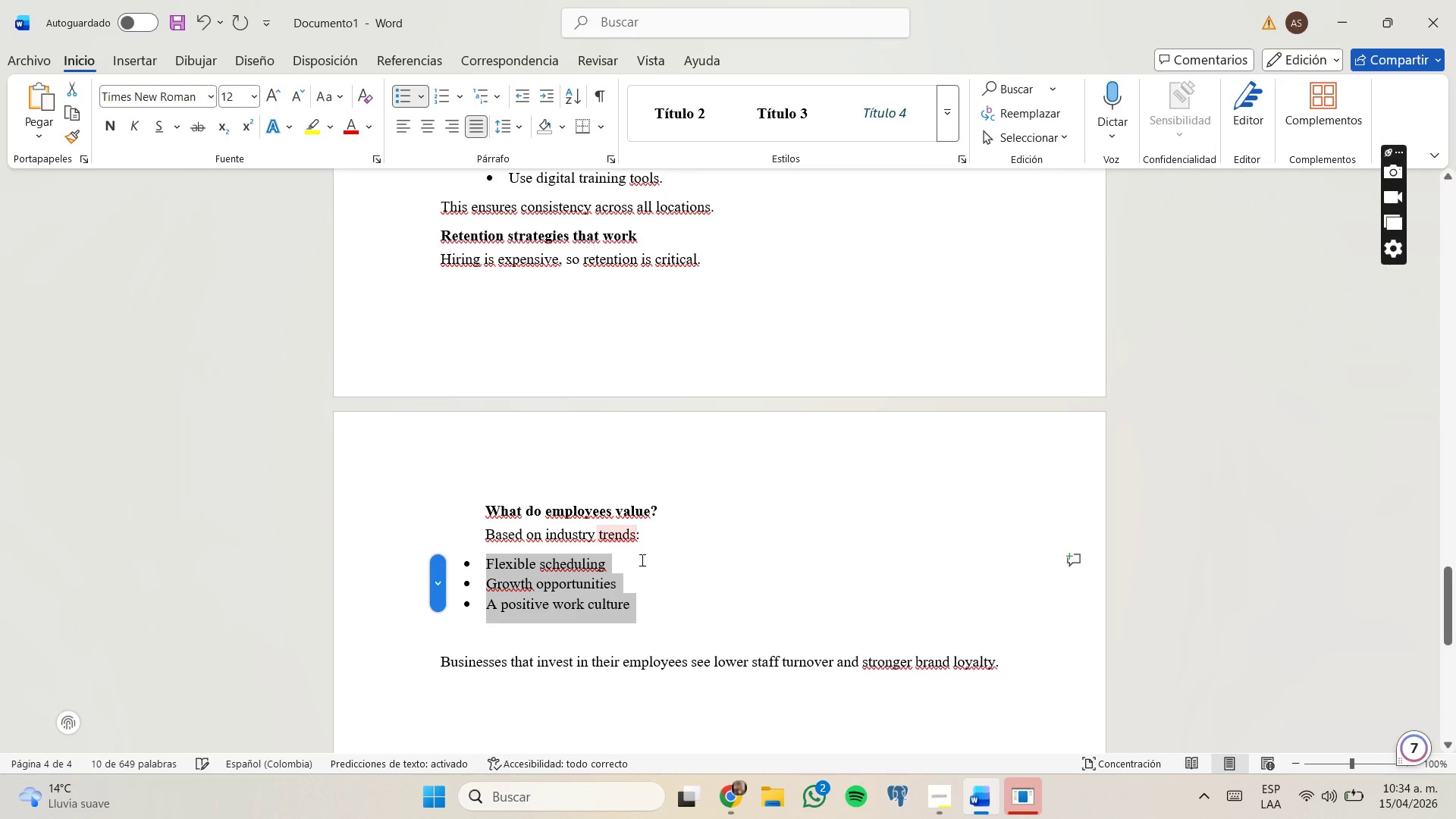 
left_click([528, 647])
 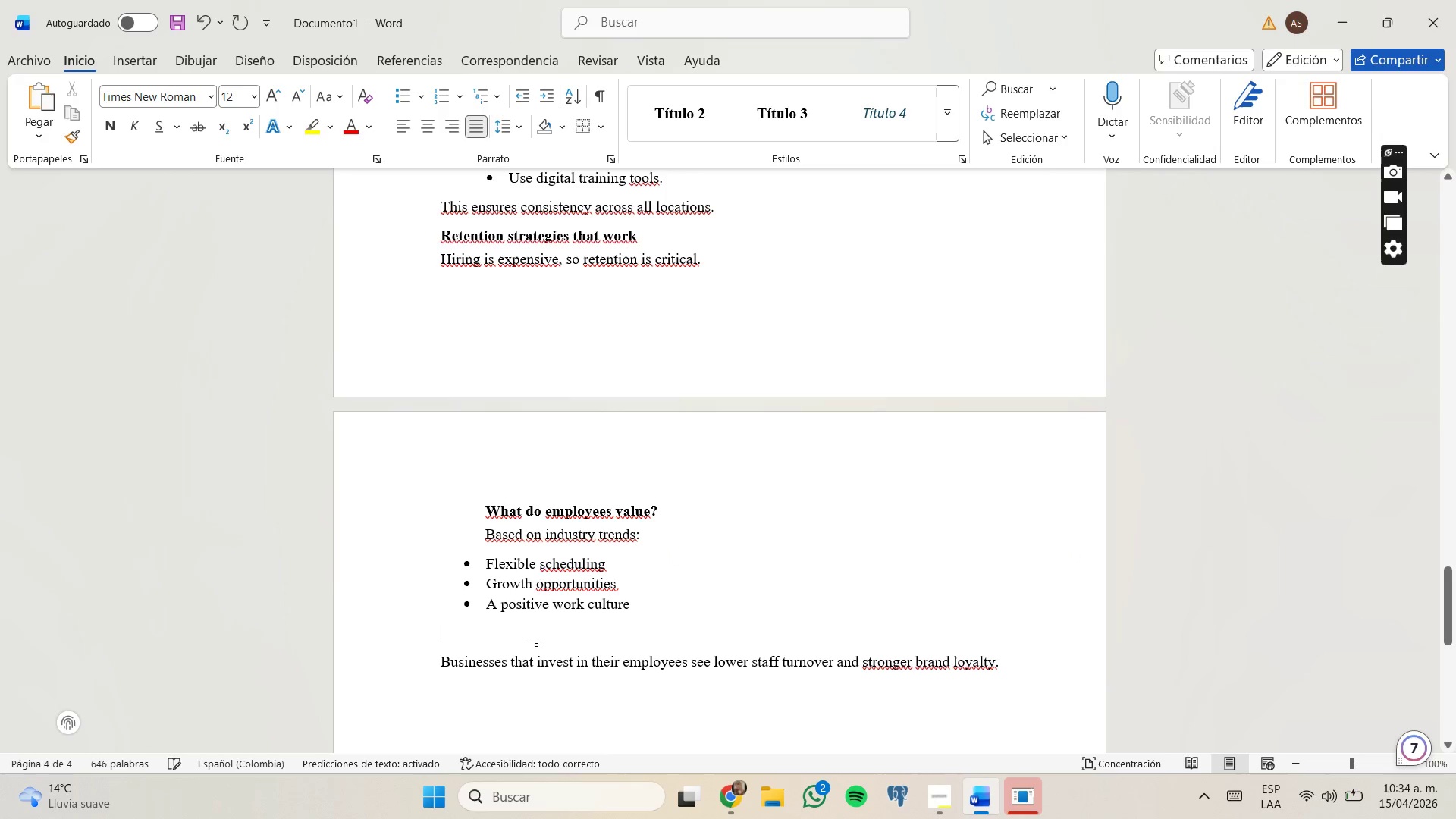 
key(Backspace)
 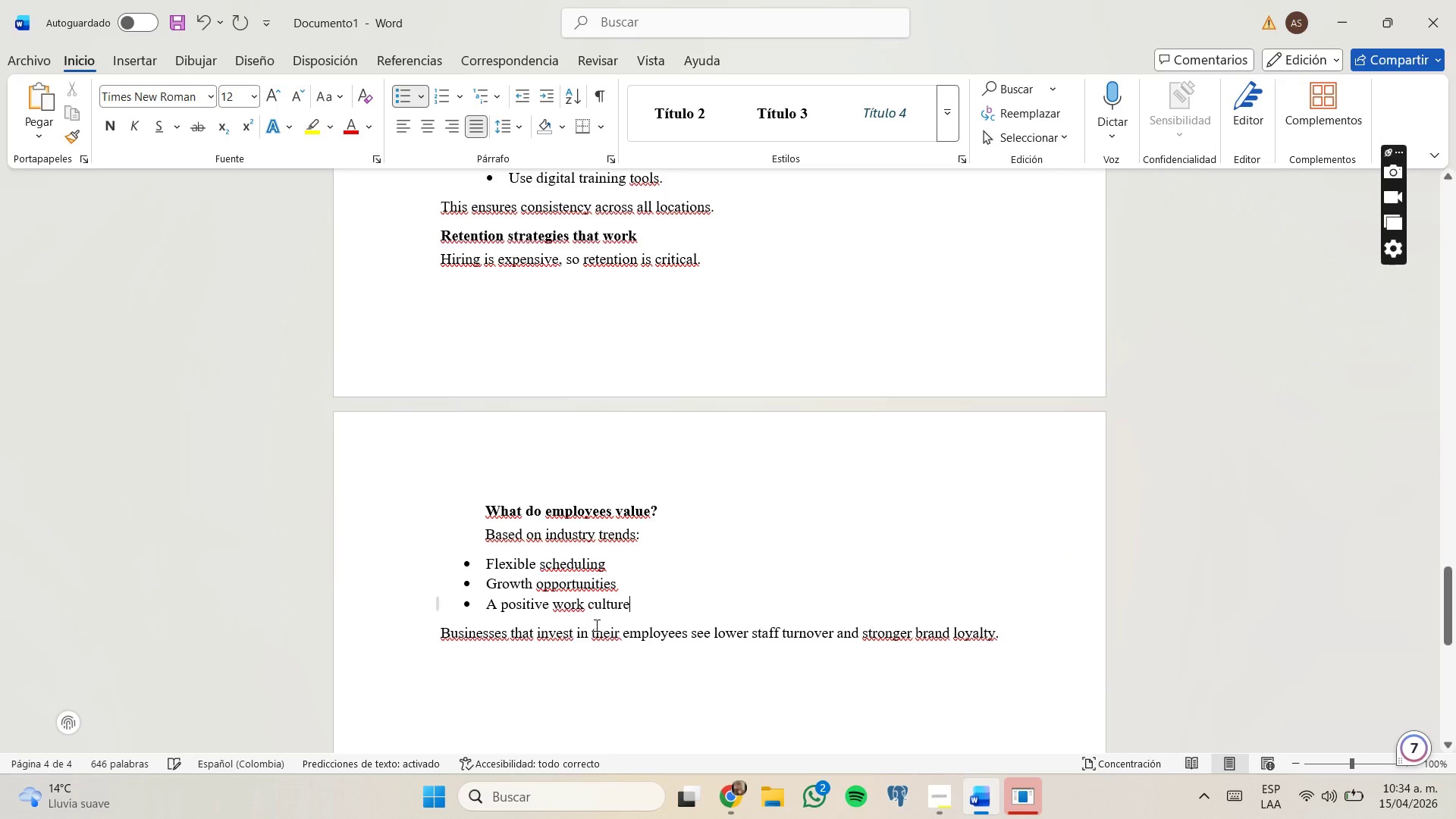 
wait(5.17)
 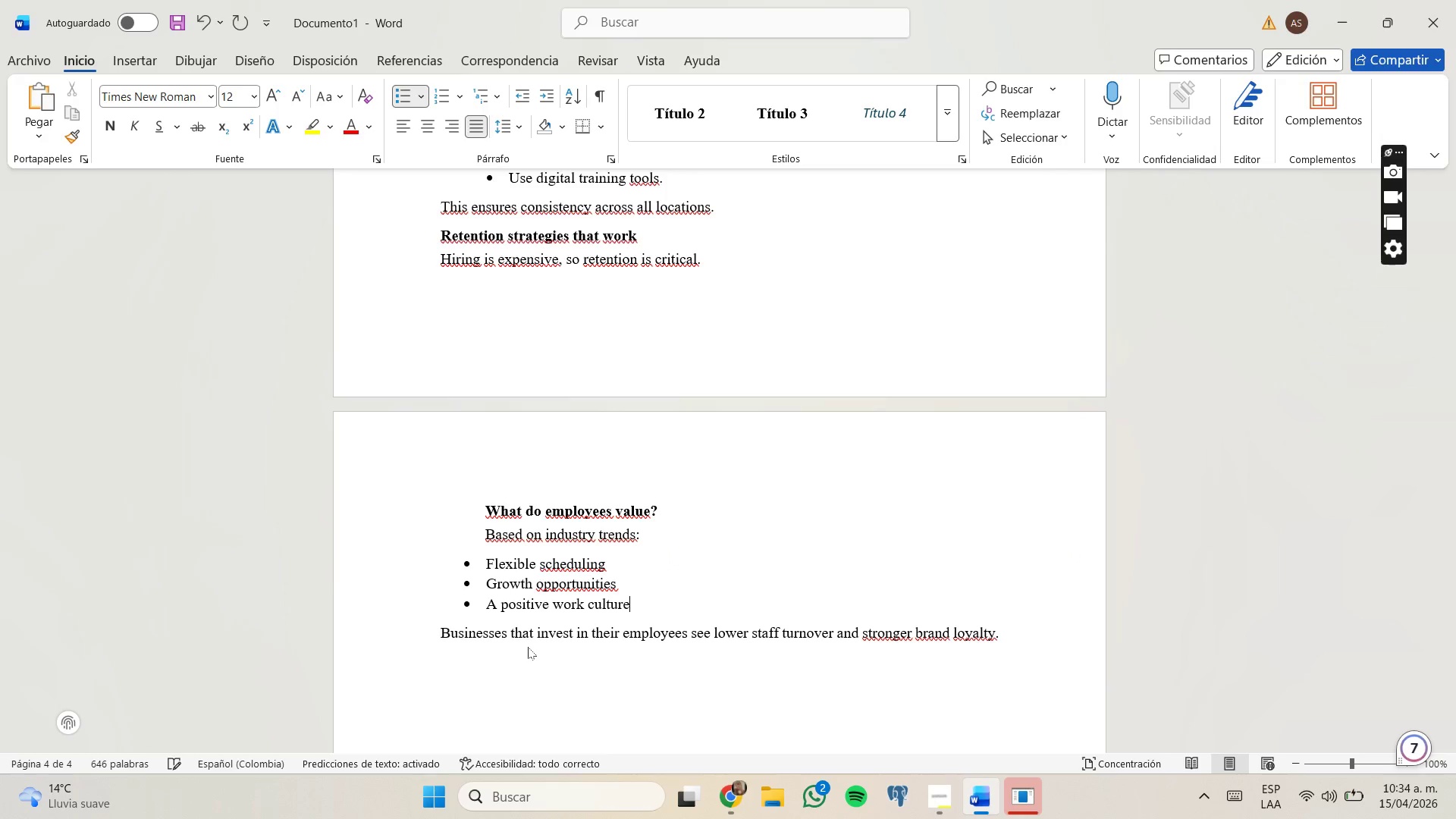 
scroll: coordinate [795, 618], scroll_direction: none, amount: 0.0
 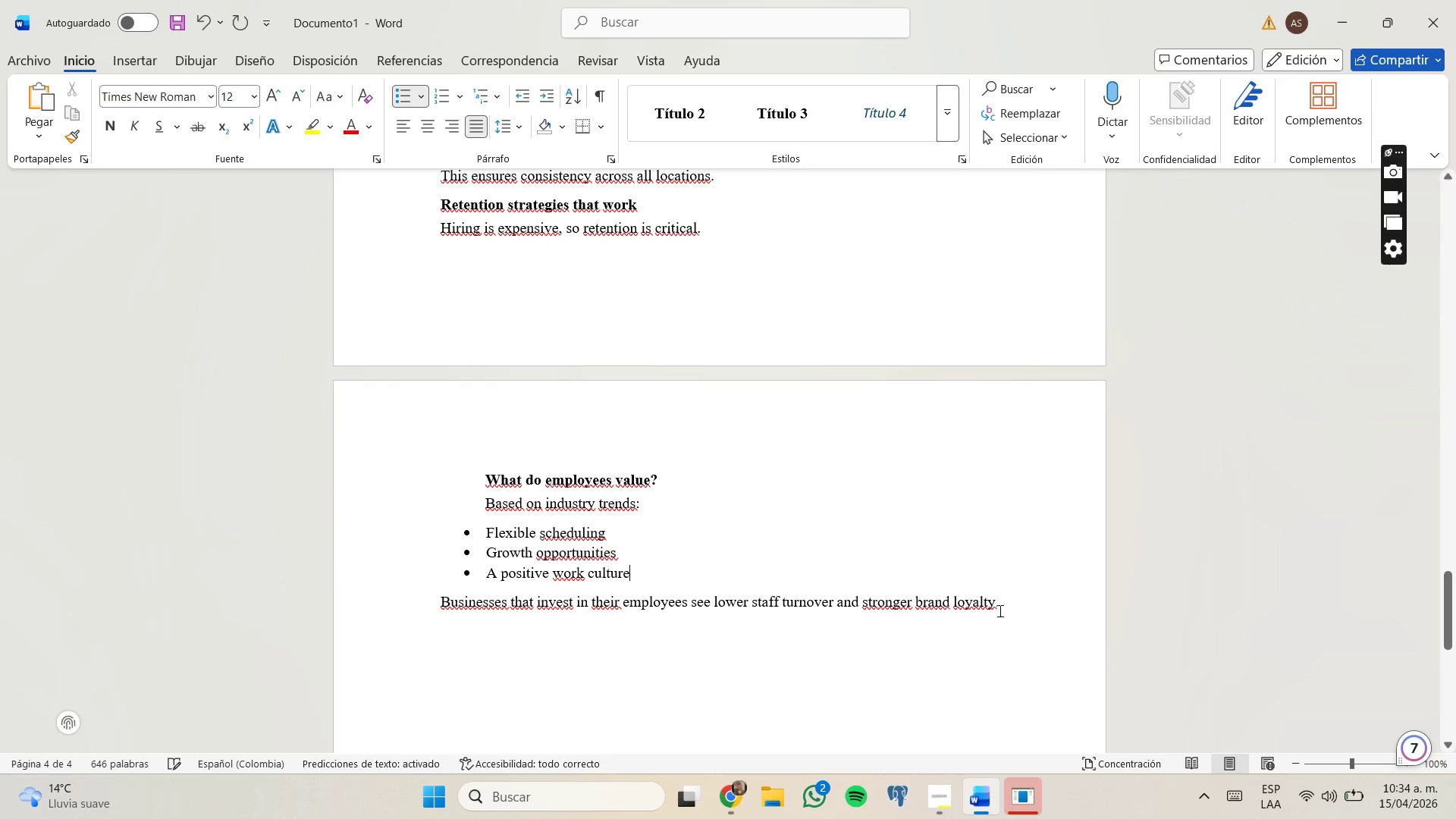 
left_click([1006, 601])
 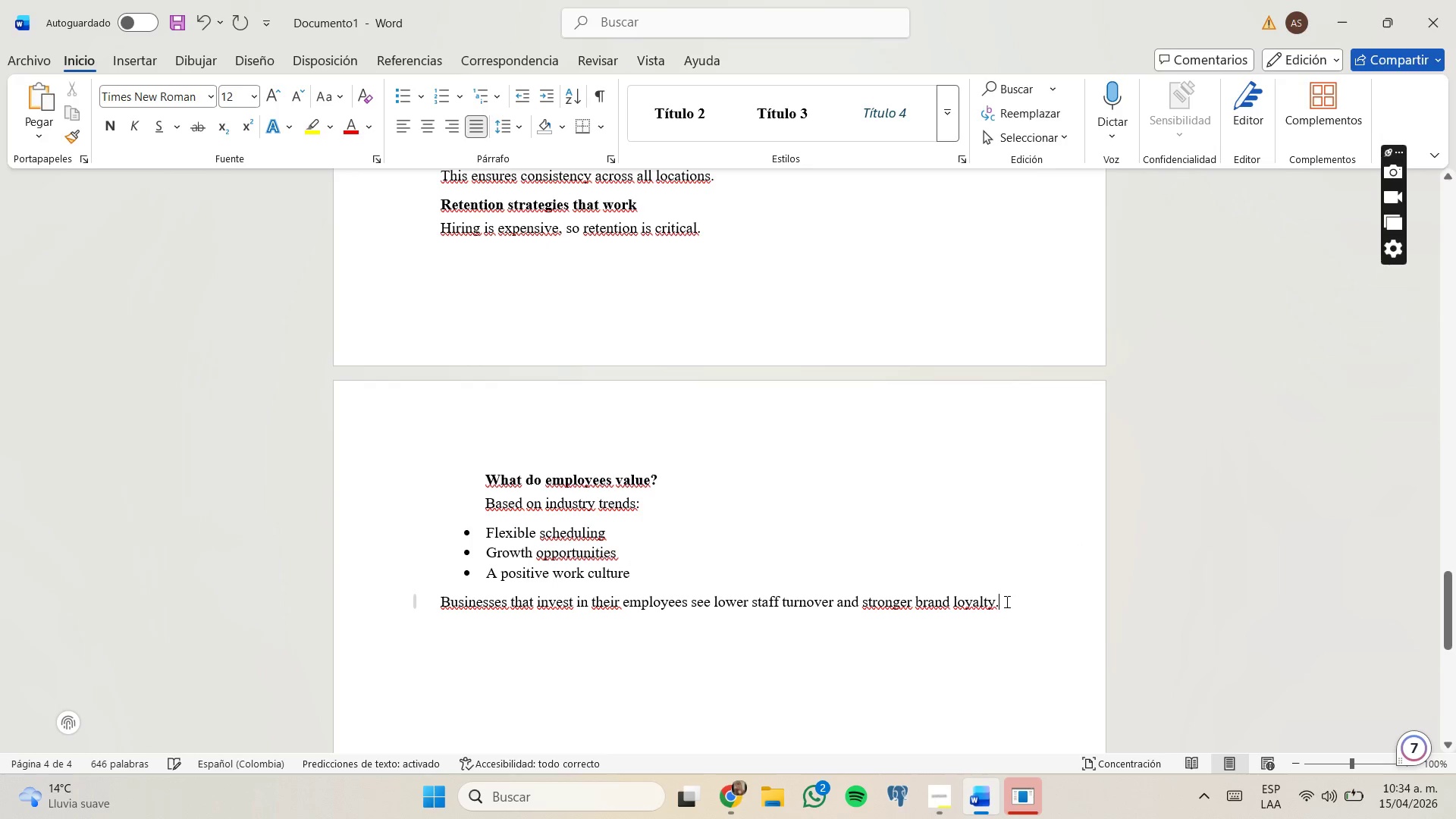 
key(Enter)
 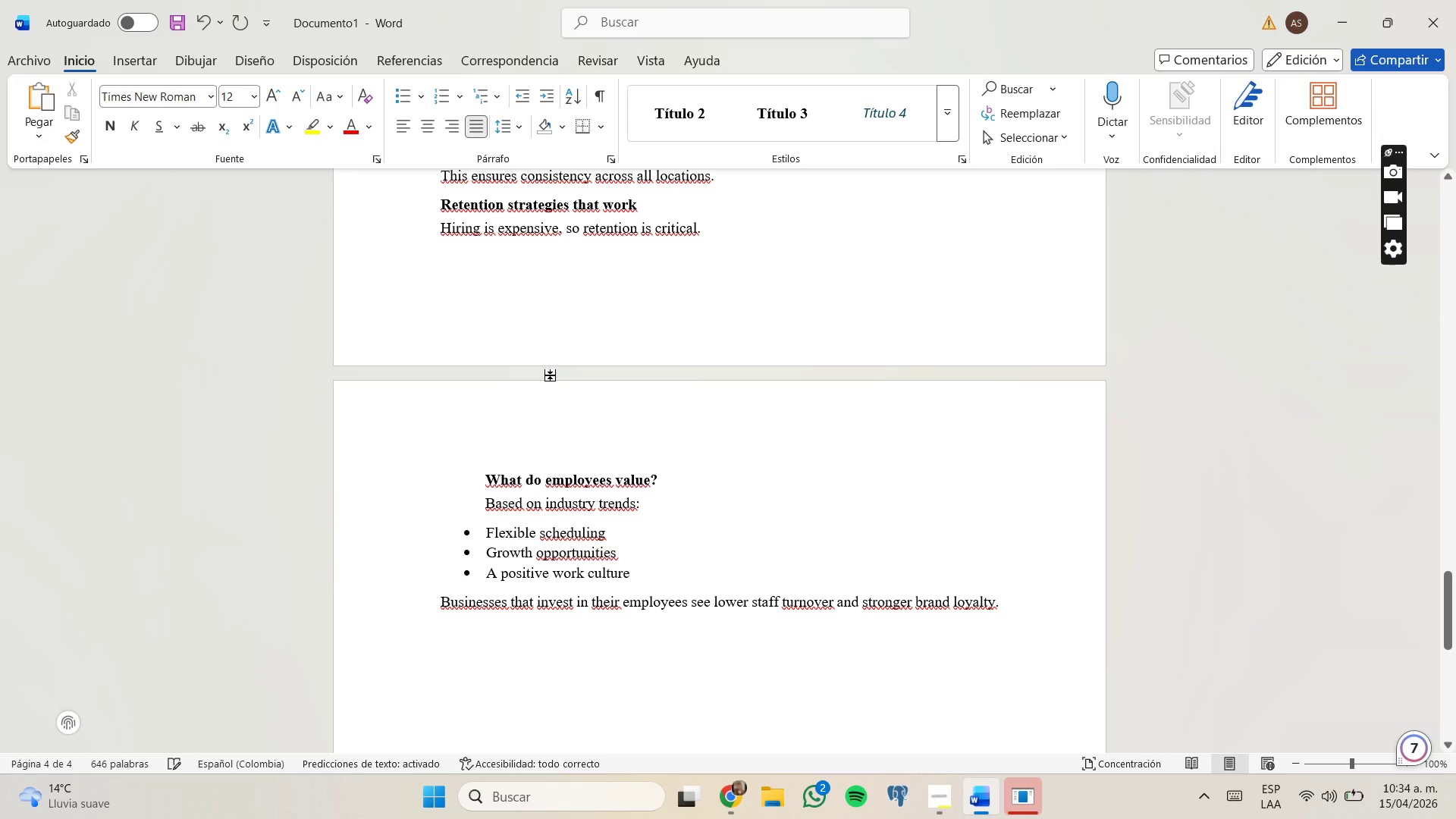 
wait(8.84)
 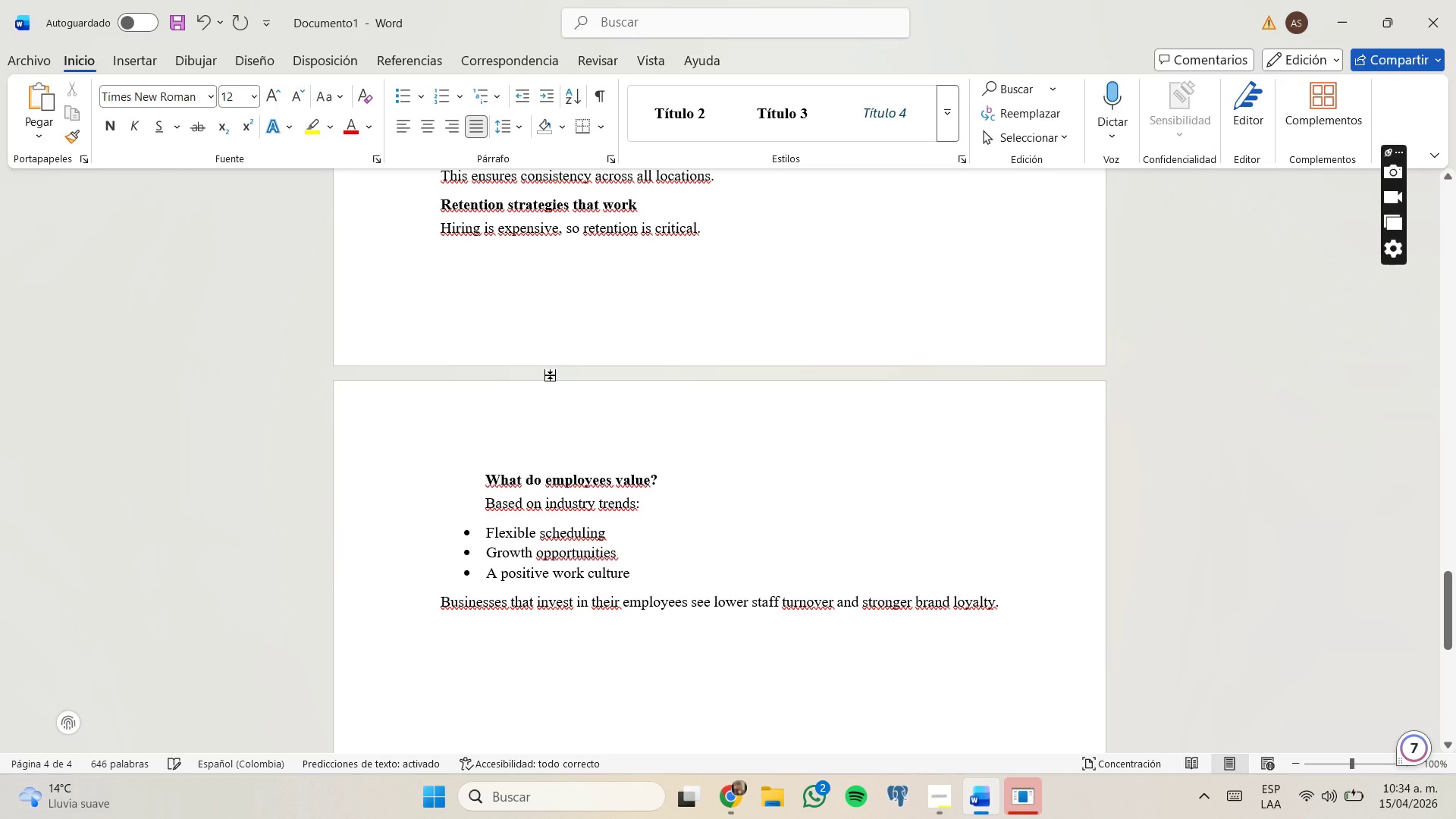 
scroll: coordinate [460, 654], scroll_direction: down, amount: 1.0
 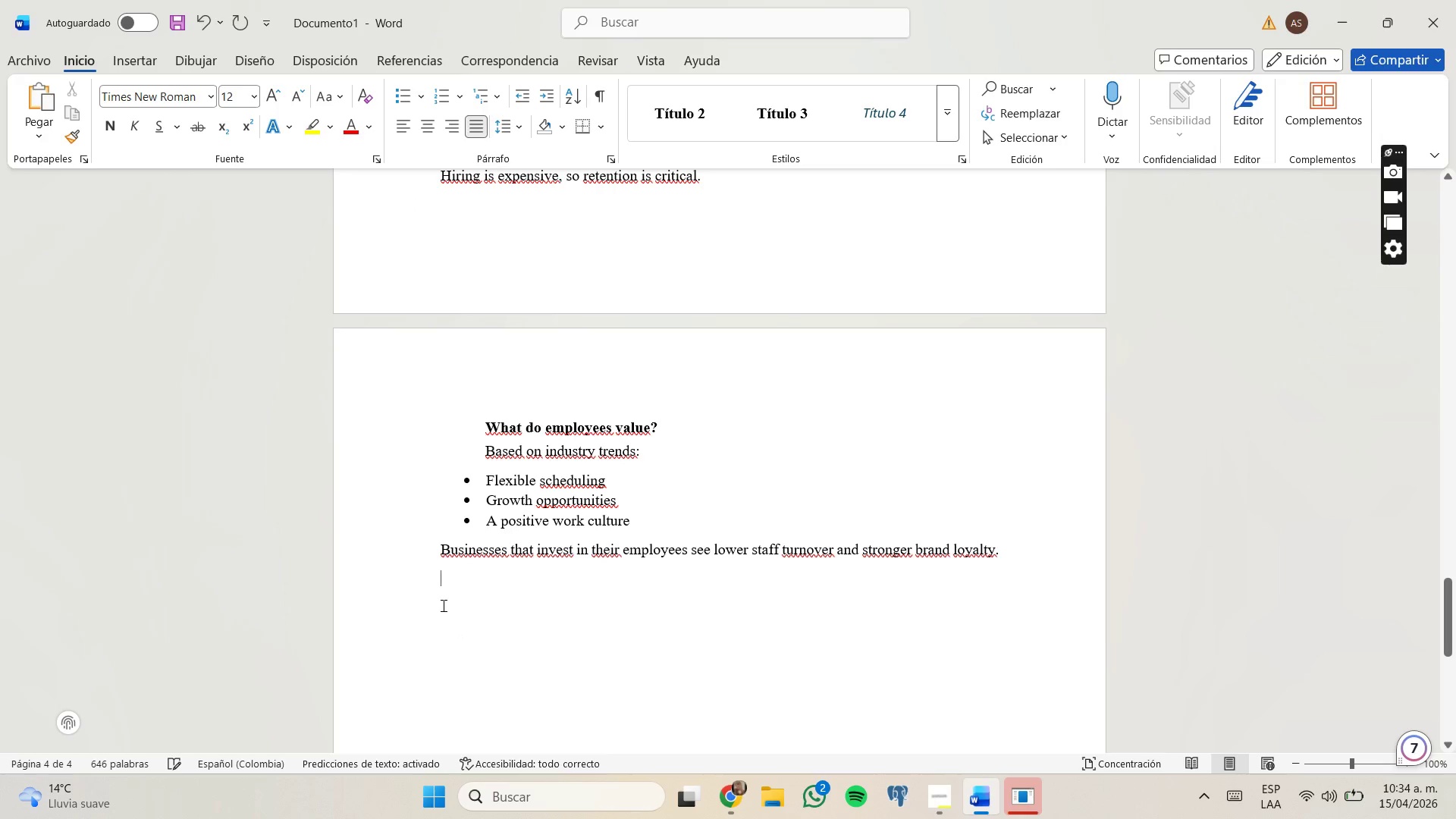 
type(Leveri)
 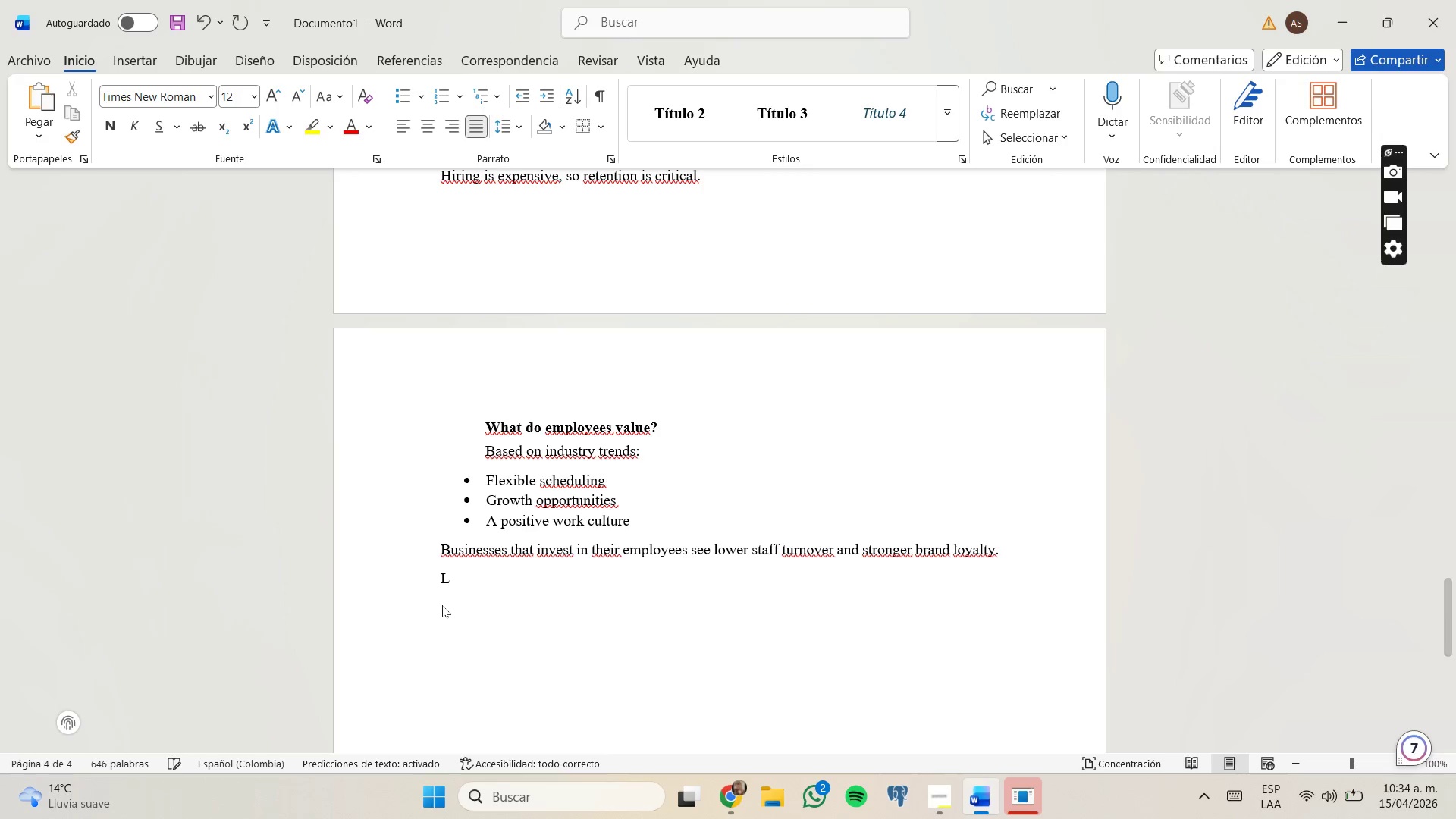 
key(Backspace)
type(arin)
key(Backspace)
key(Backspace)
 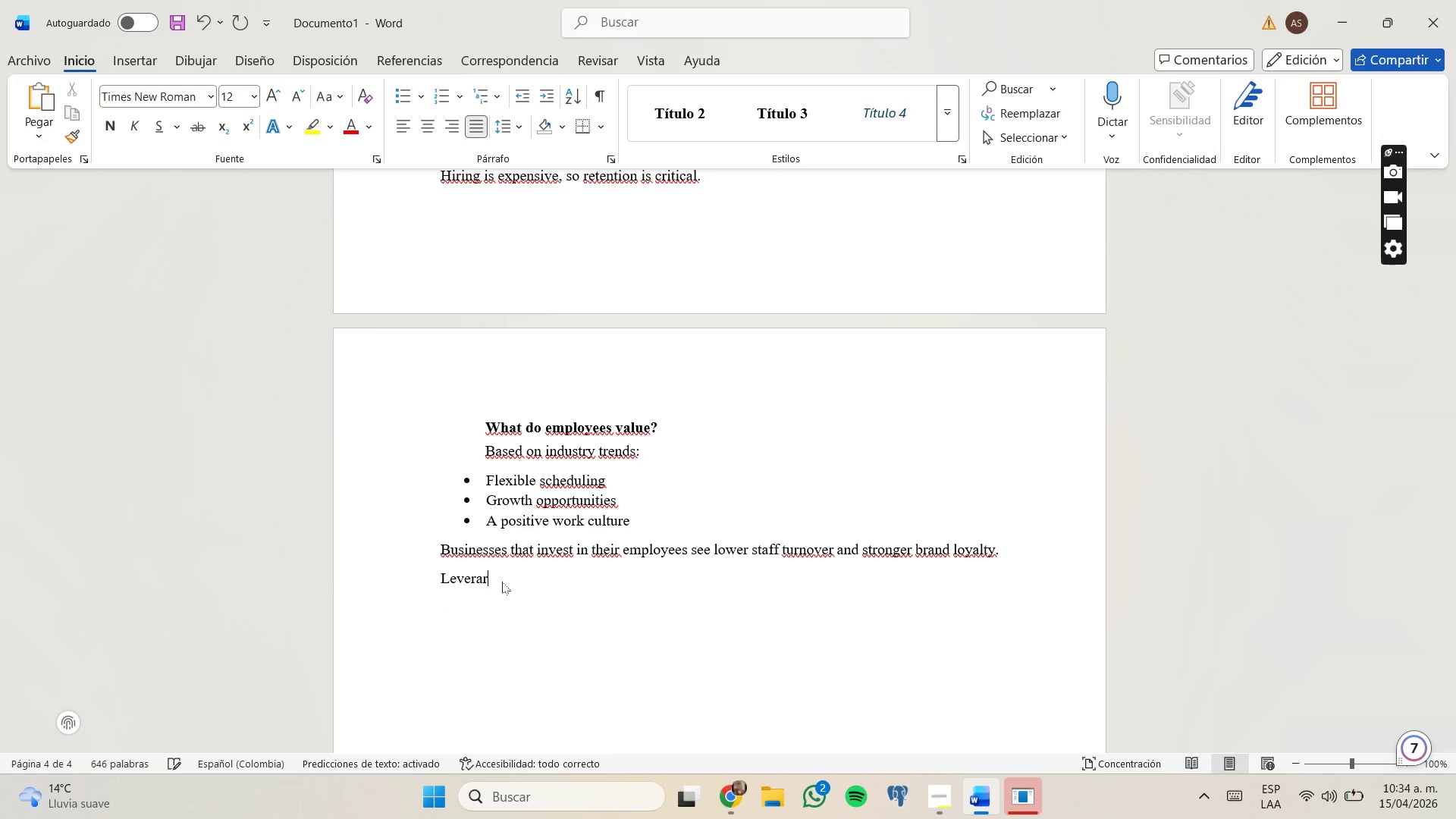 
key(Backspace)
type(ging technology in worfa)
key(Backspace)
type(orce mana)
 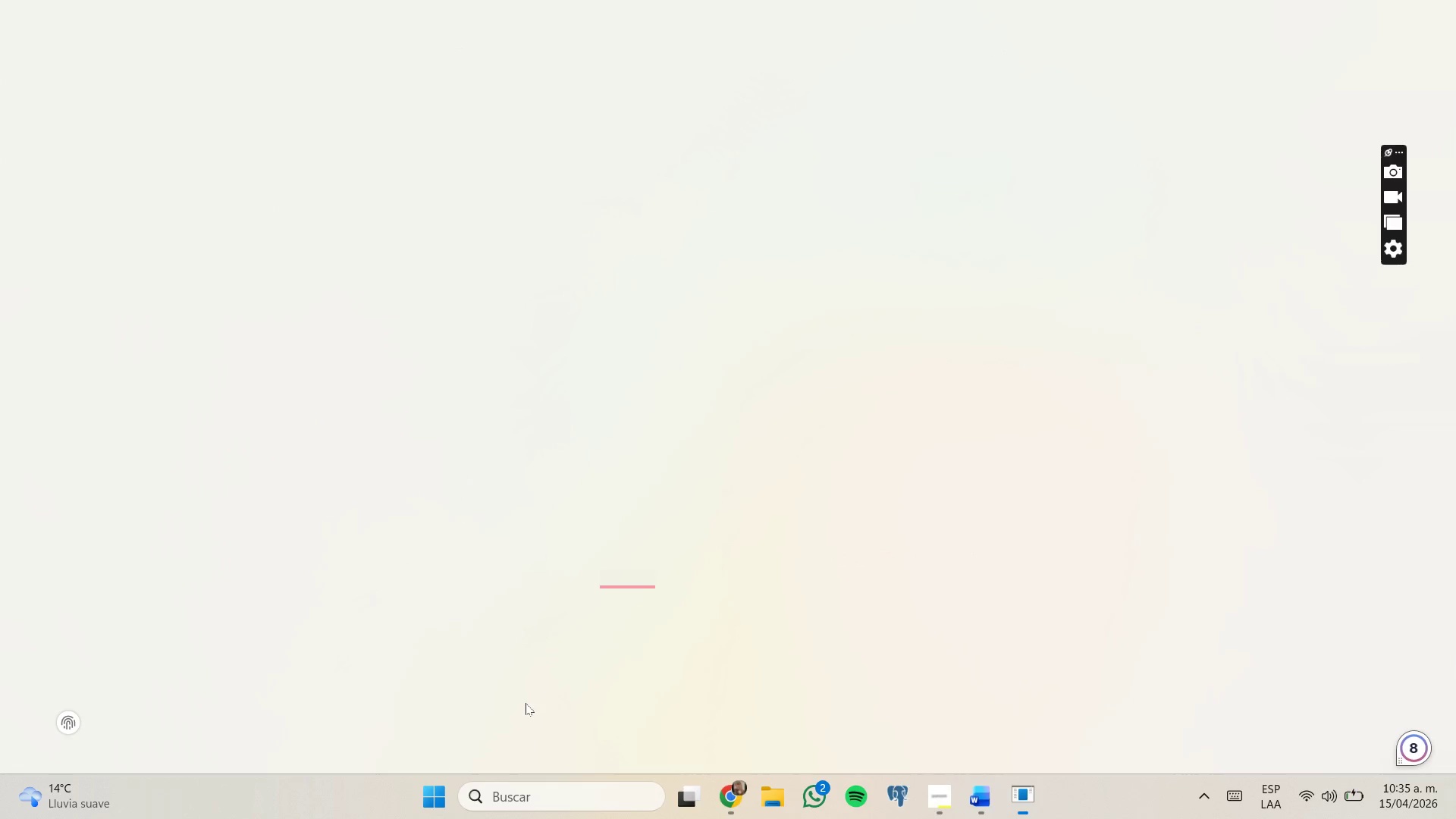 
wait(5.16)
 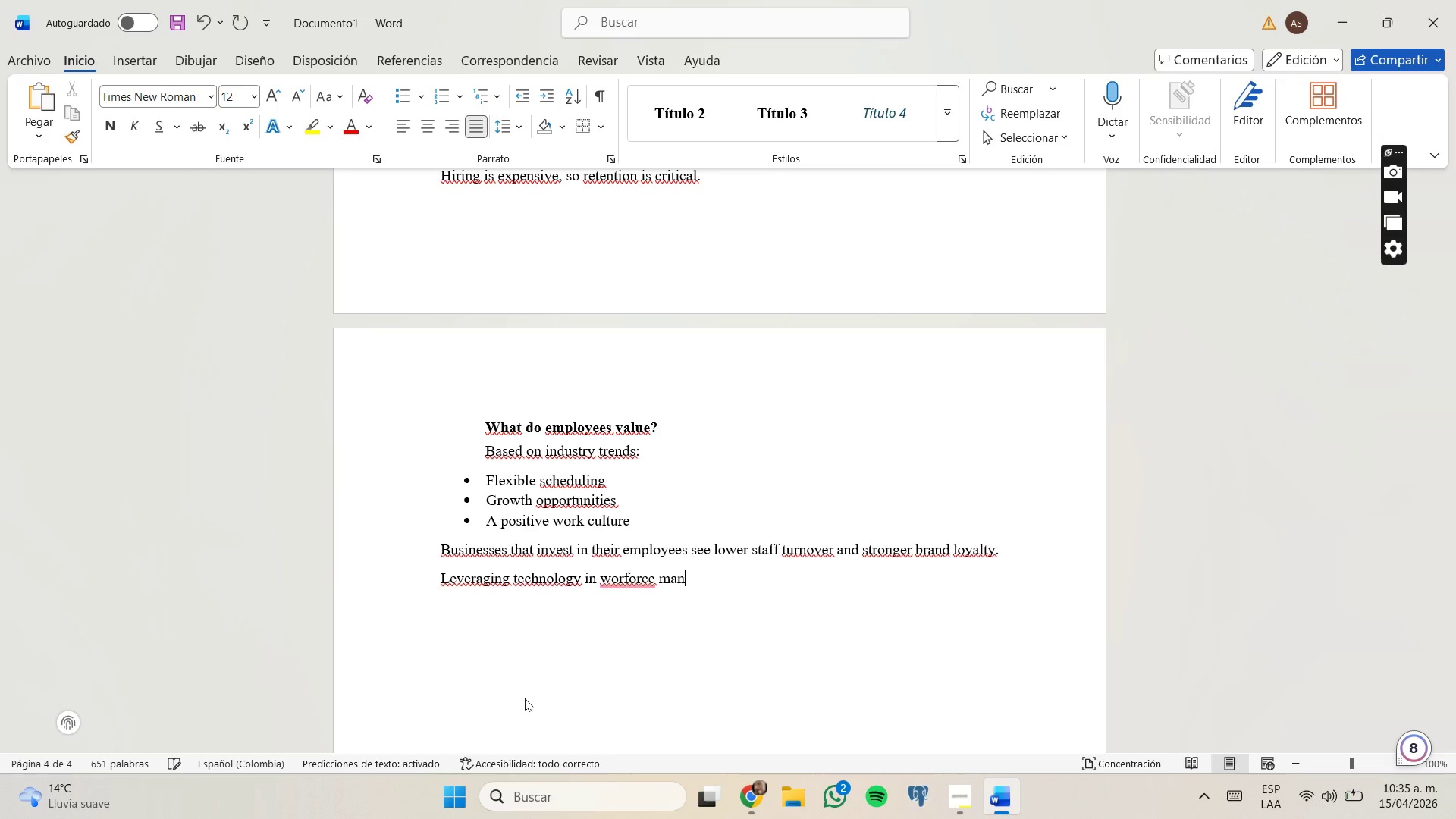 
left_click([990, 803])
 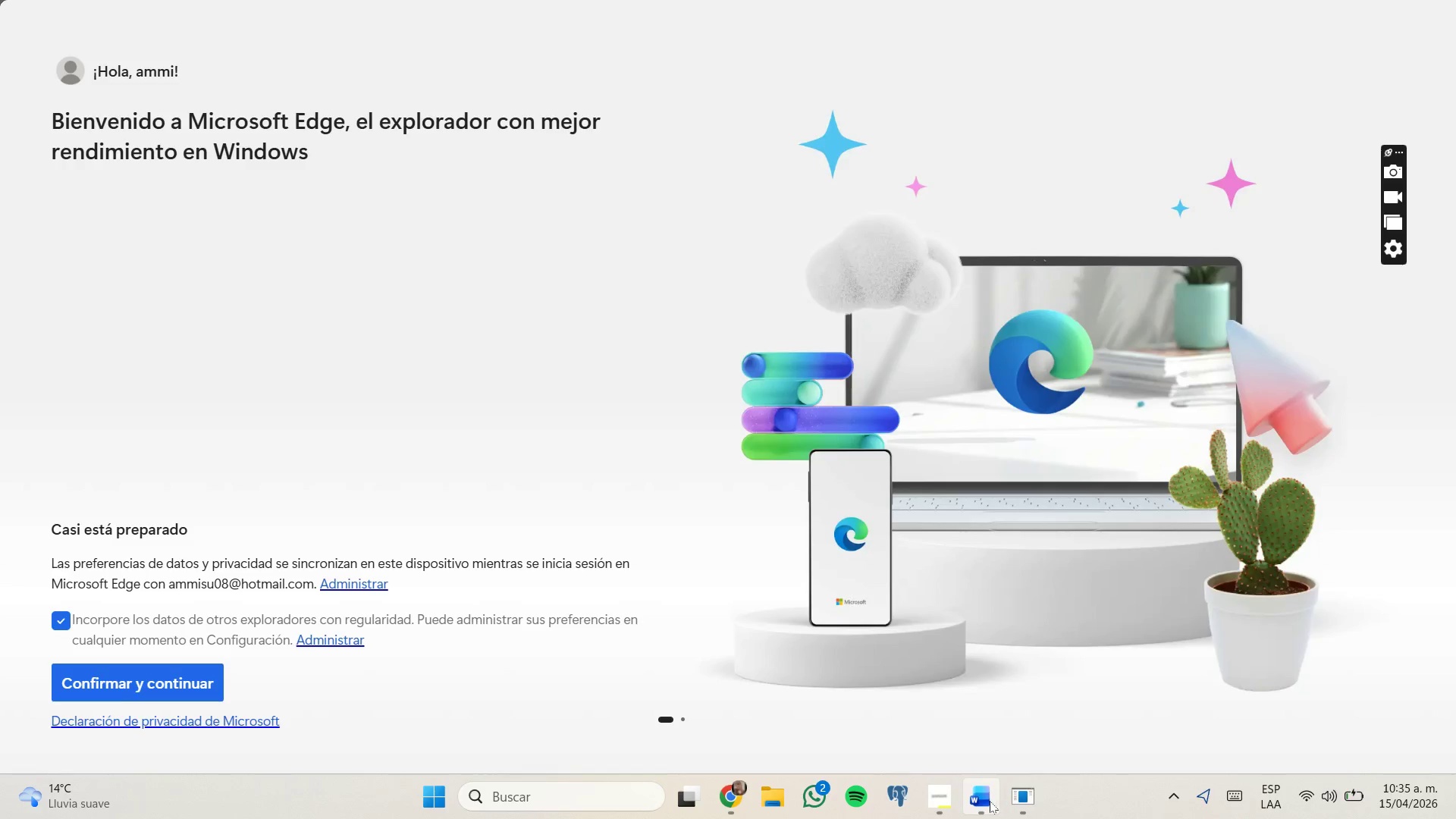 
left_click([969, 682])
 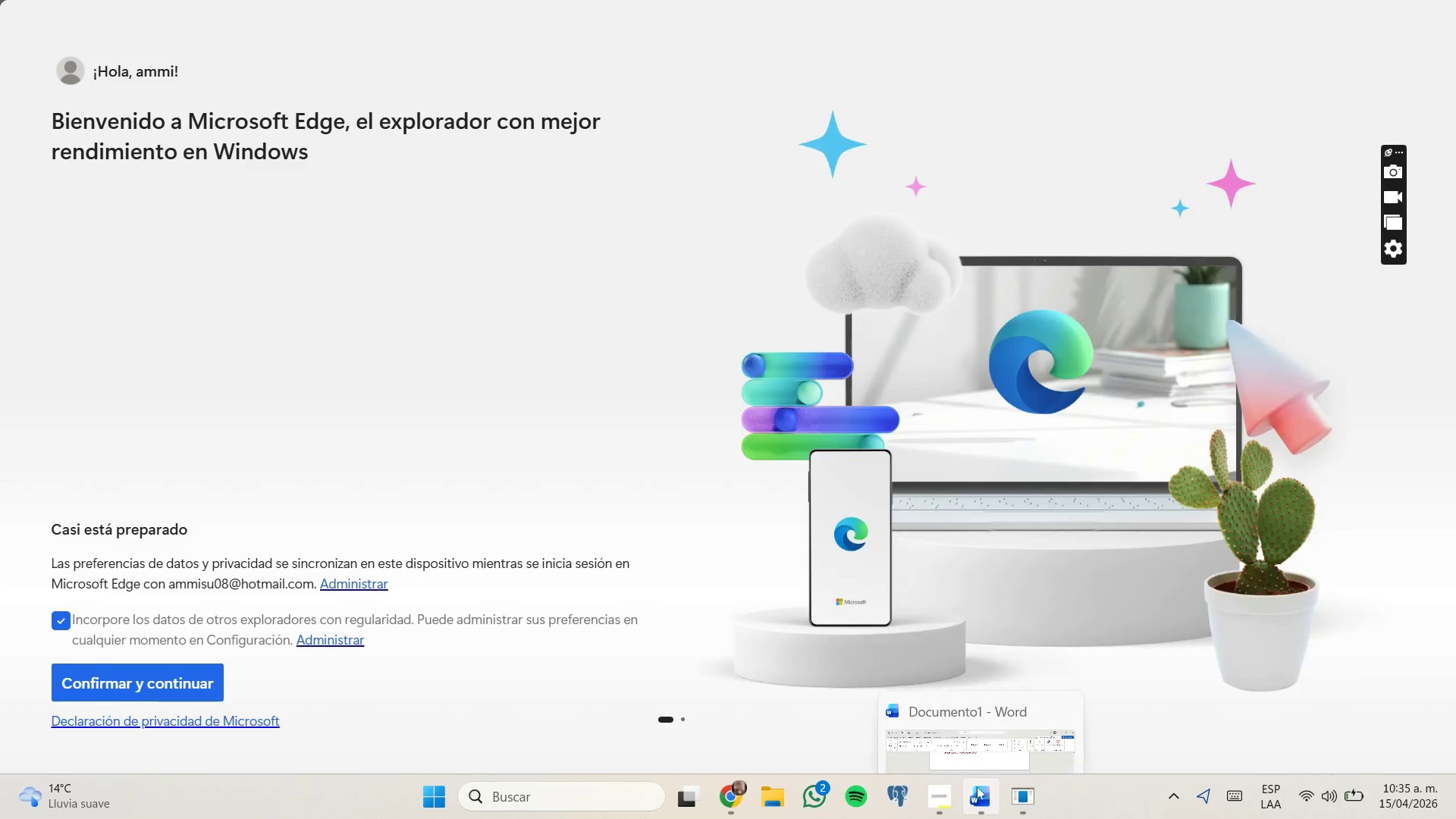 
left_click([972, 690])
 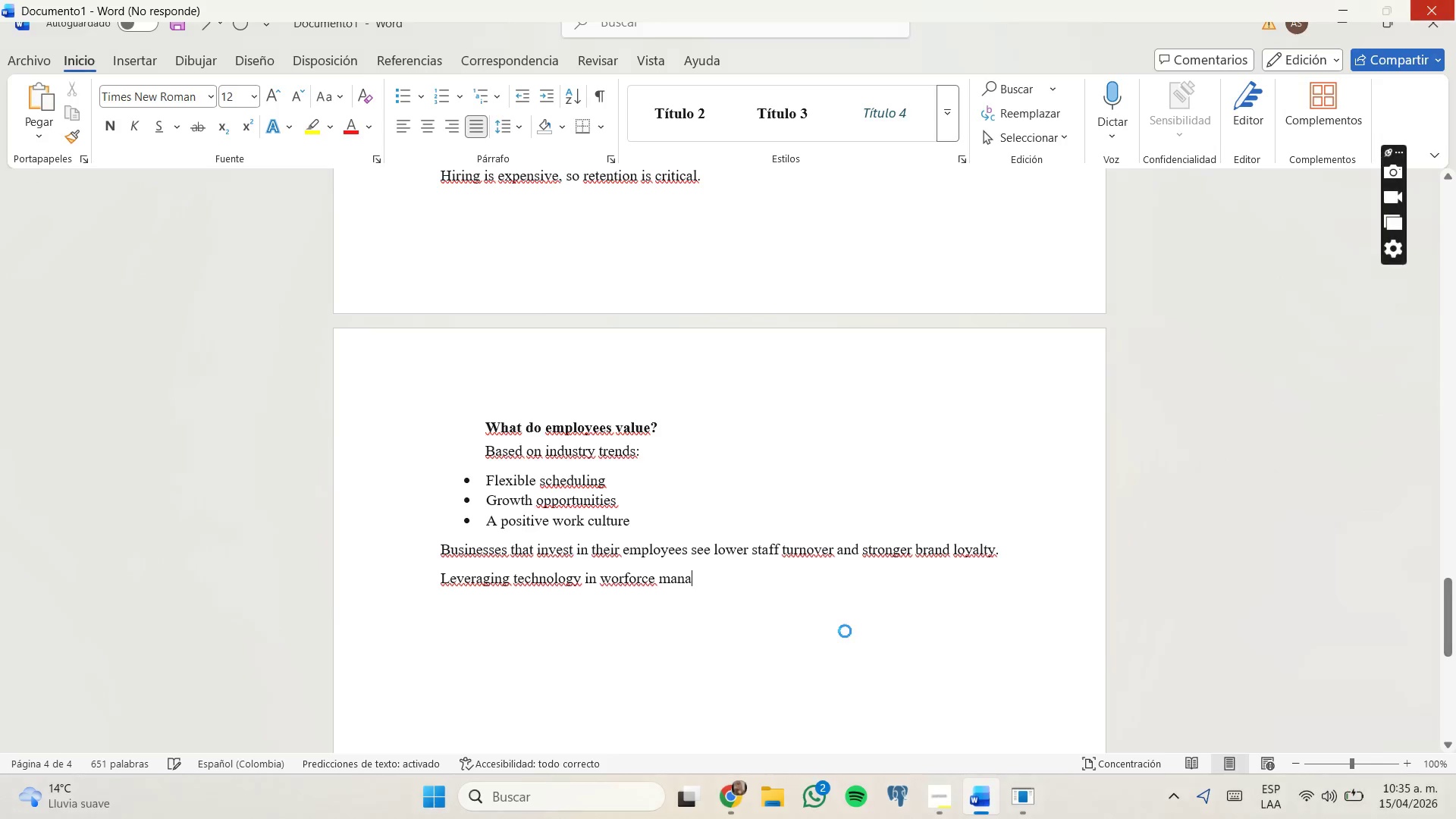 
type(ent )
 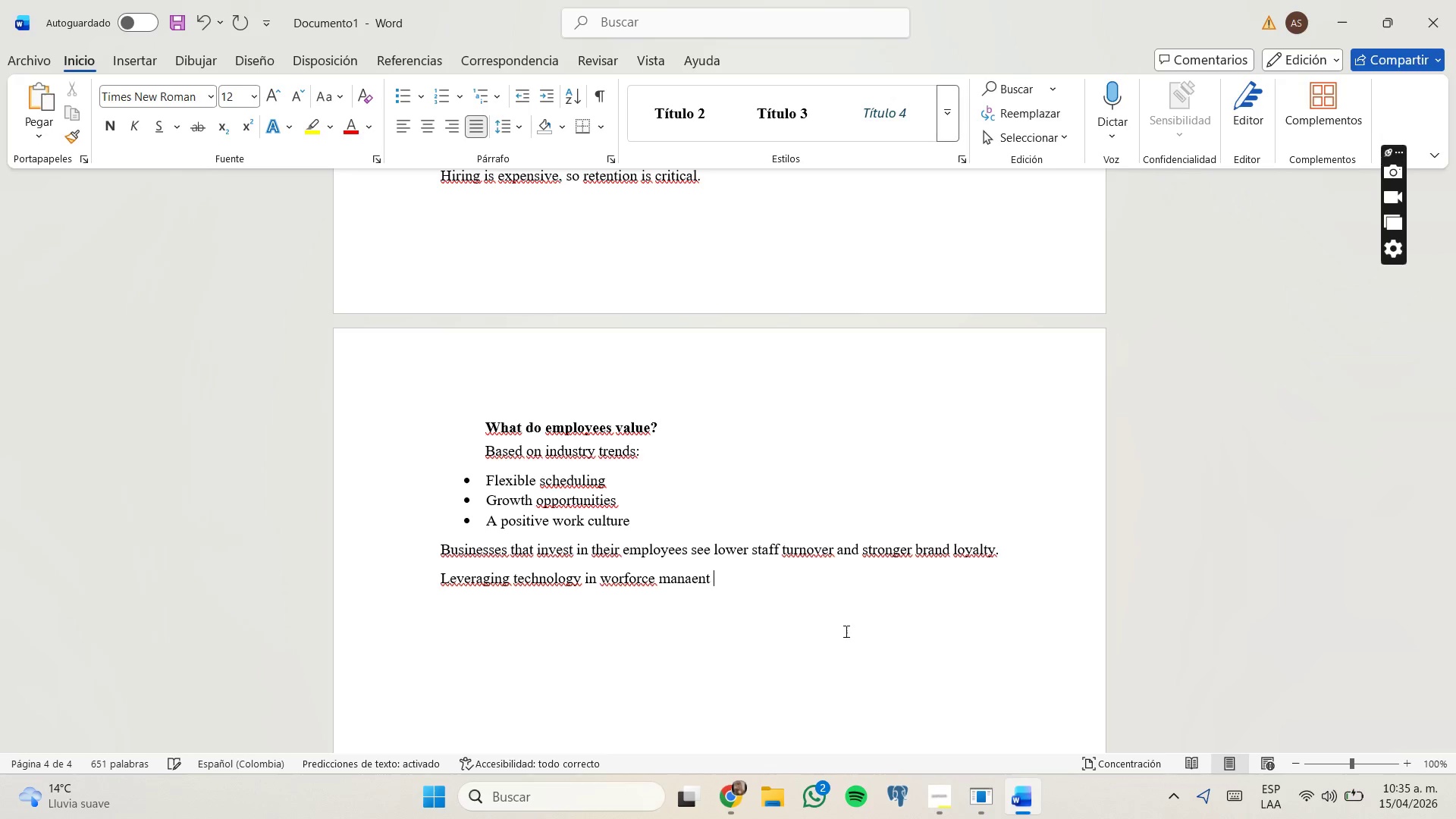 
key(Enter)
 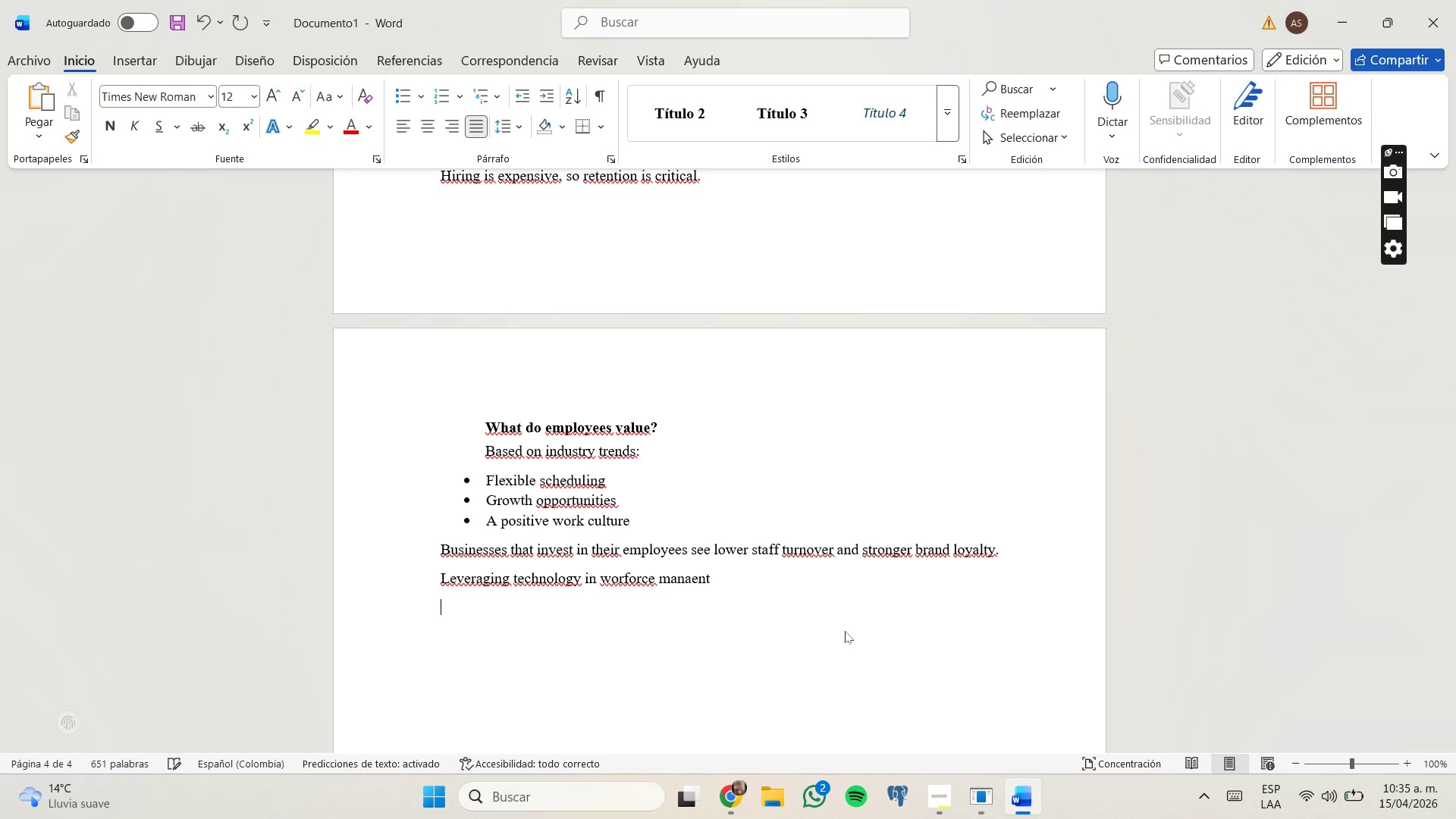 
type(Many PNW buss)
 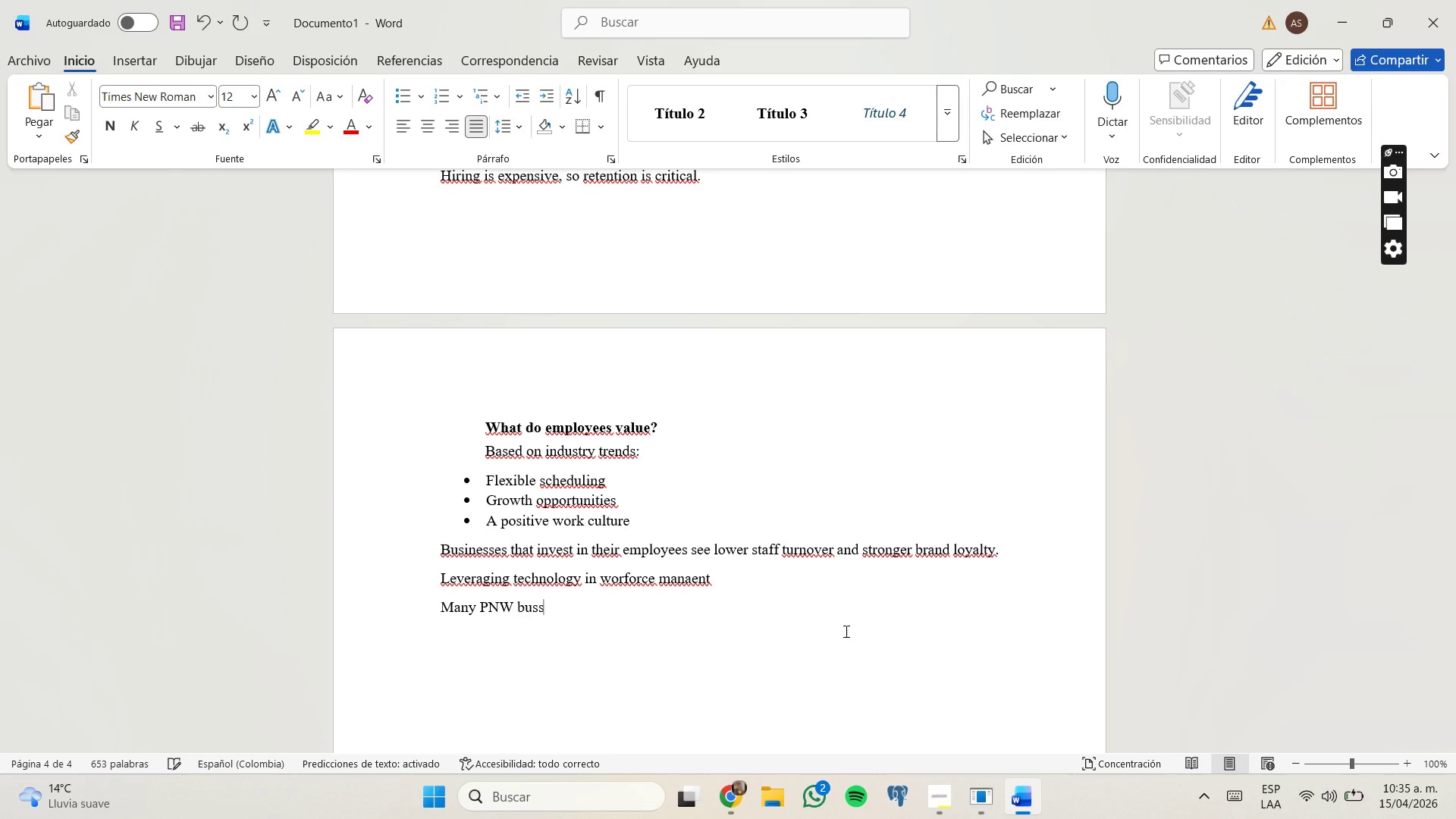 
key(Backspace)
type(inesses already use tools like toast and square, bo)
key(Backspace)
type(ut workforce magaf)
key(Backspace)
type(gement features are )
 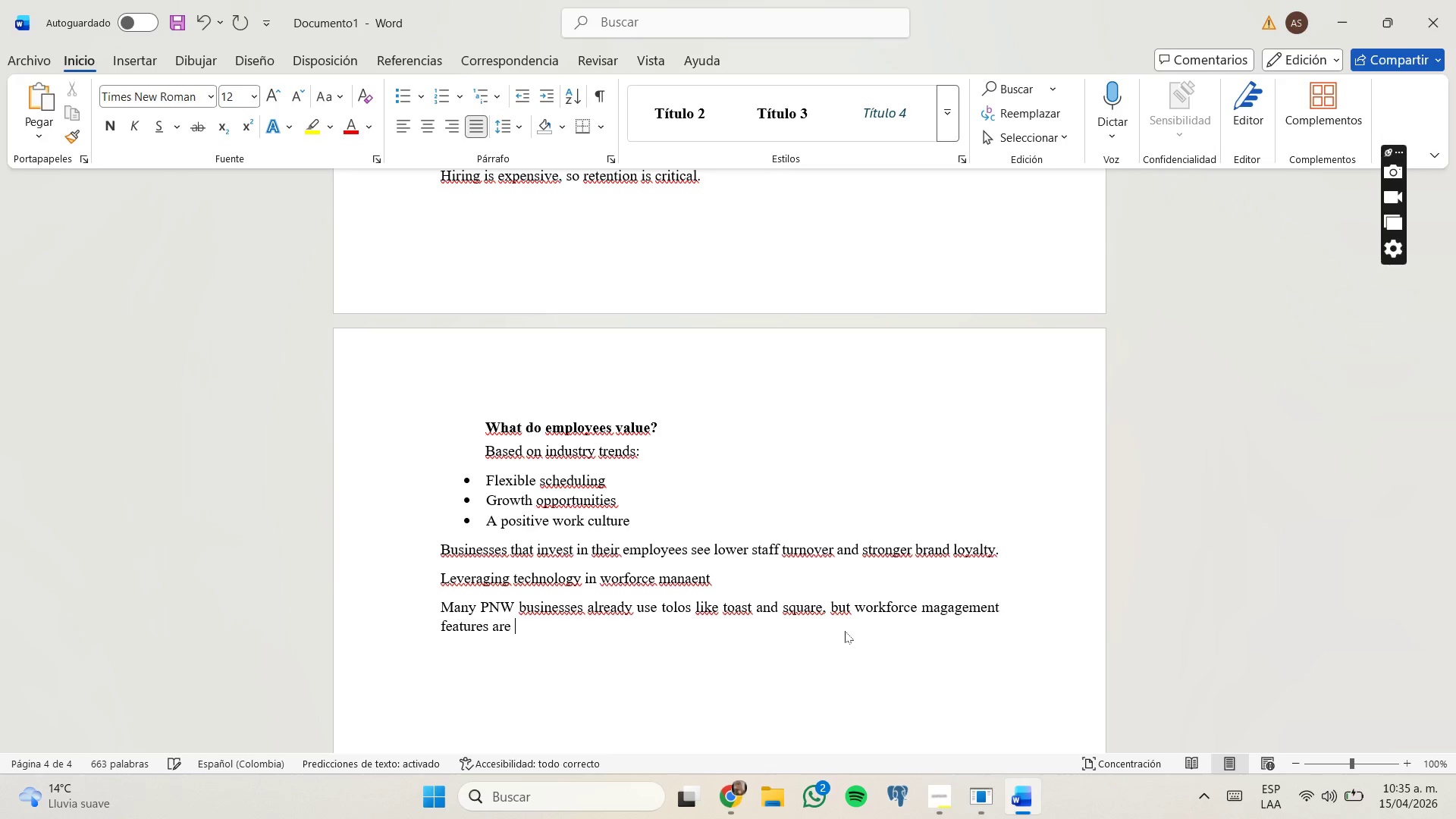 
type(often under utilized.)
 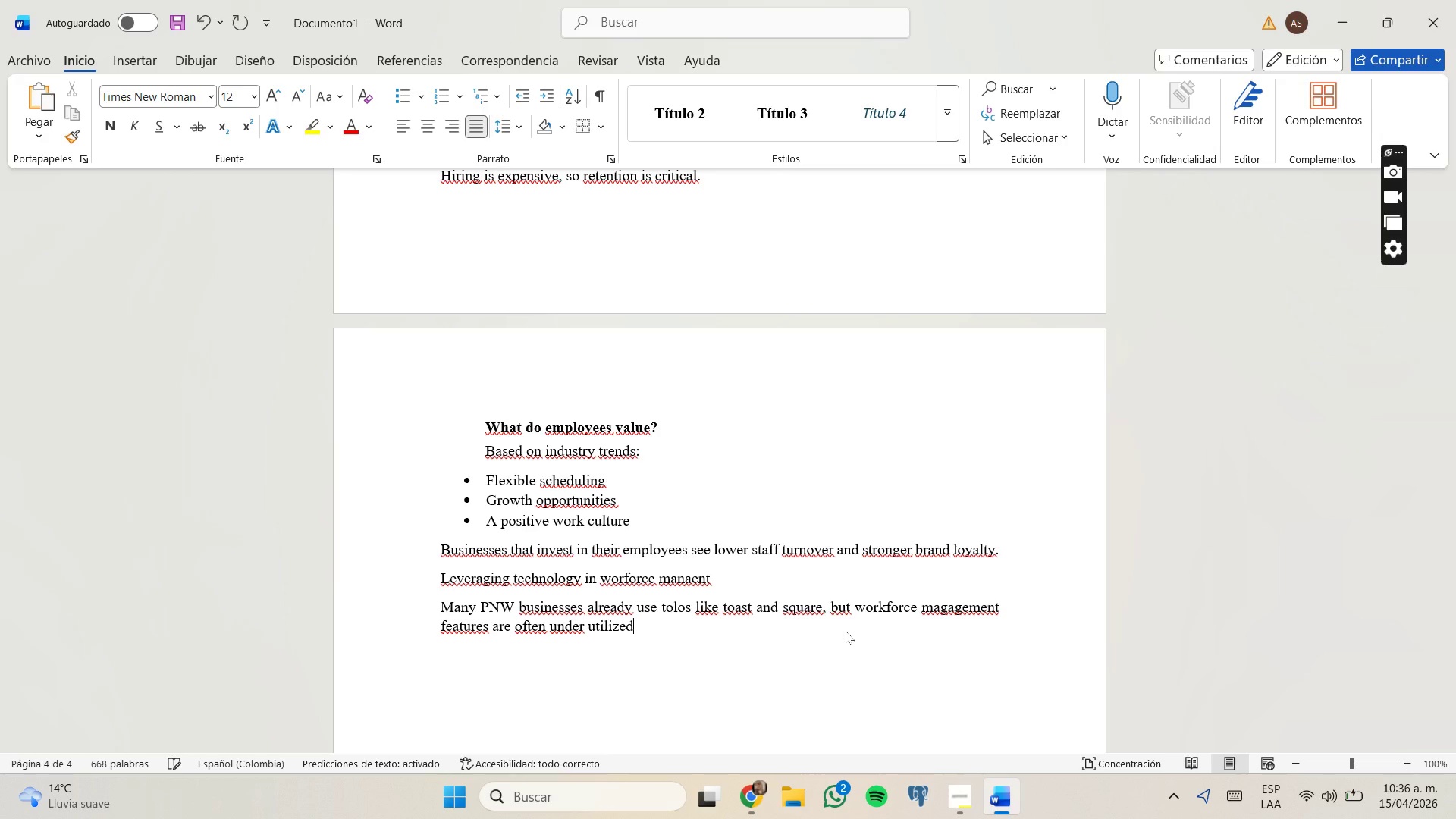 
key(Enter)
 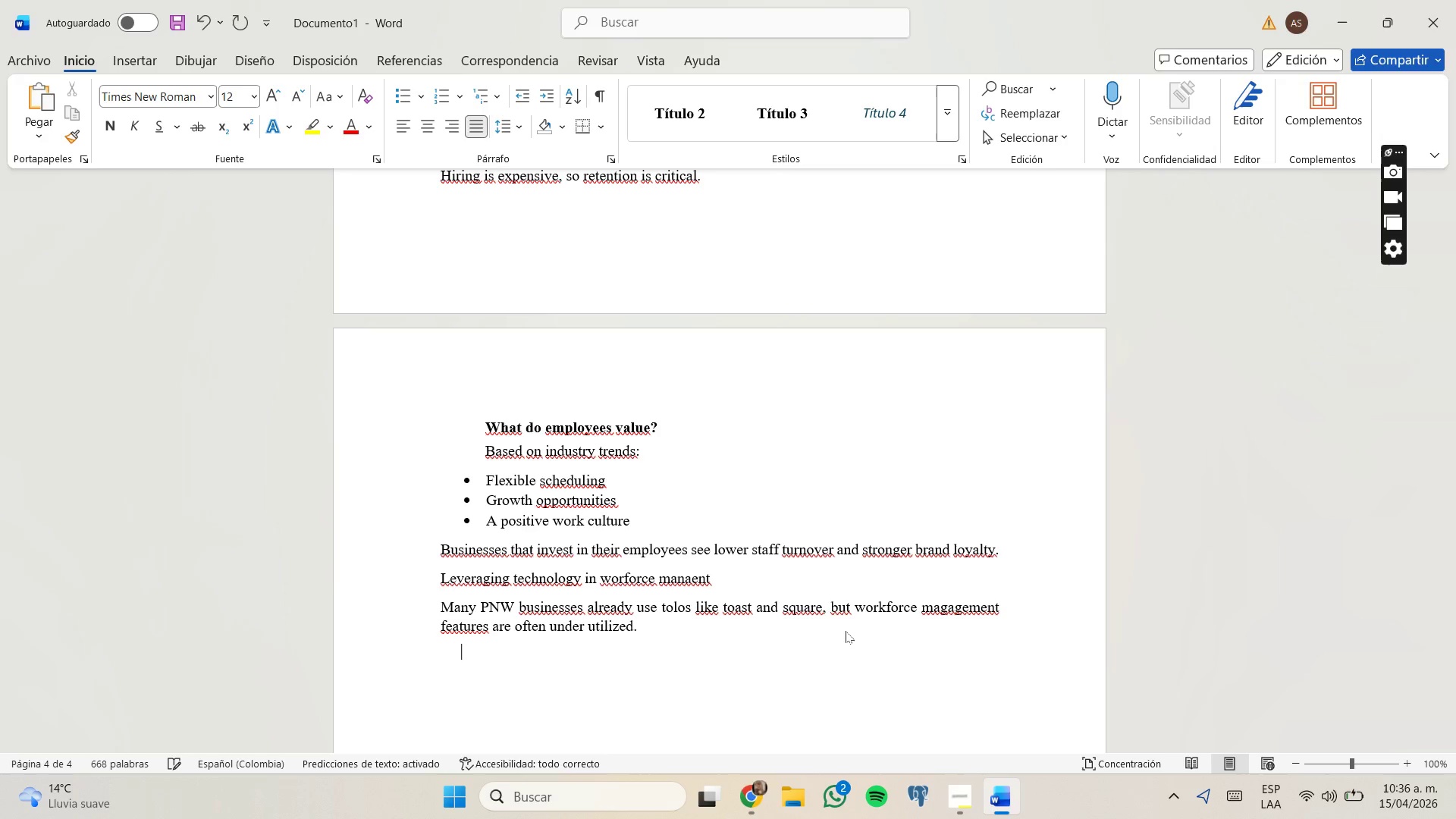 
type(Opportunities)
 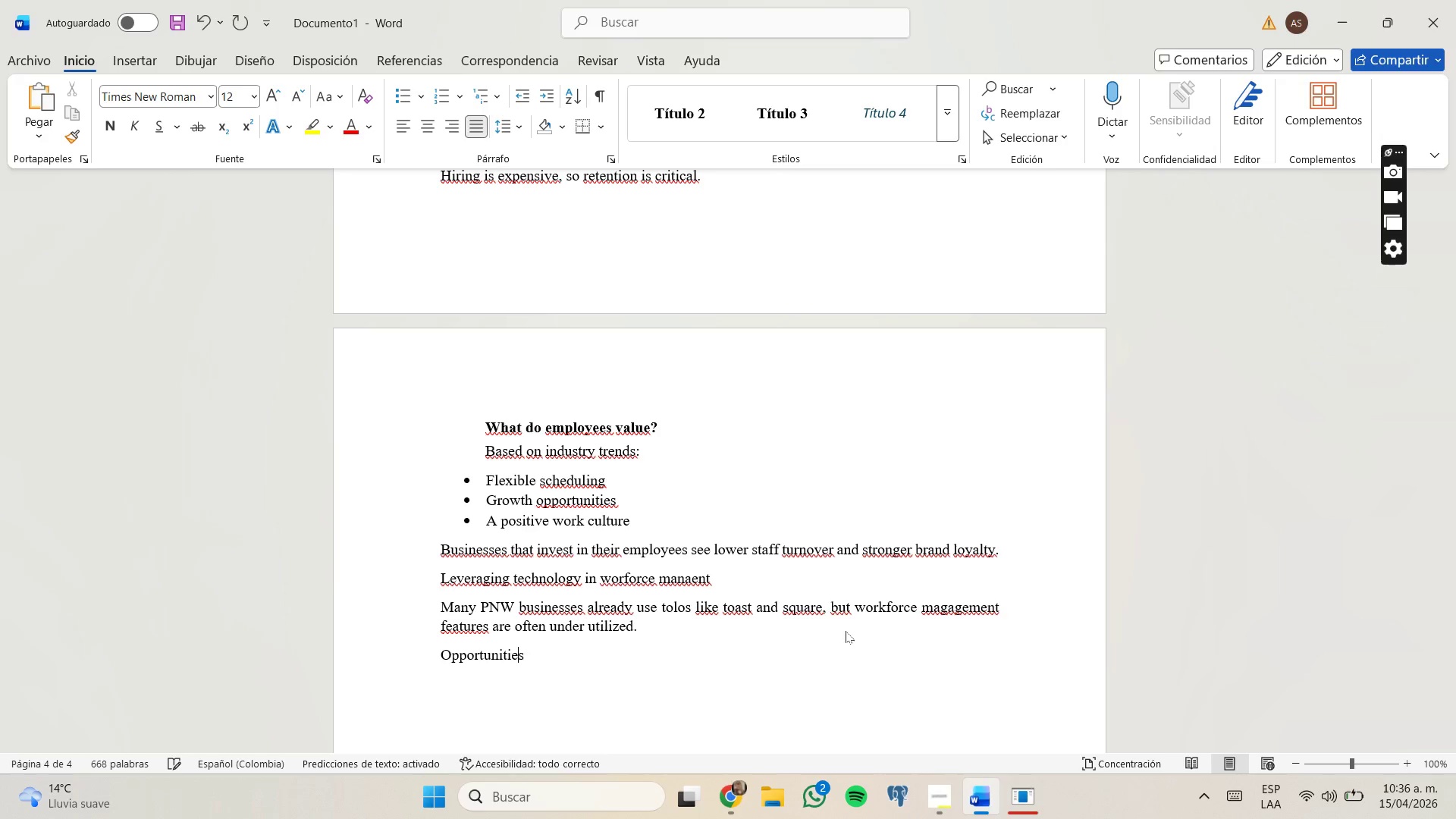 
key(Enter)
 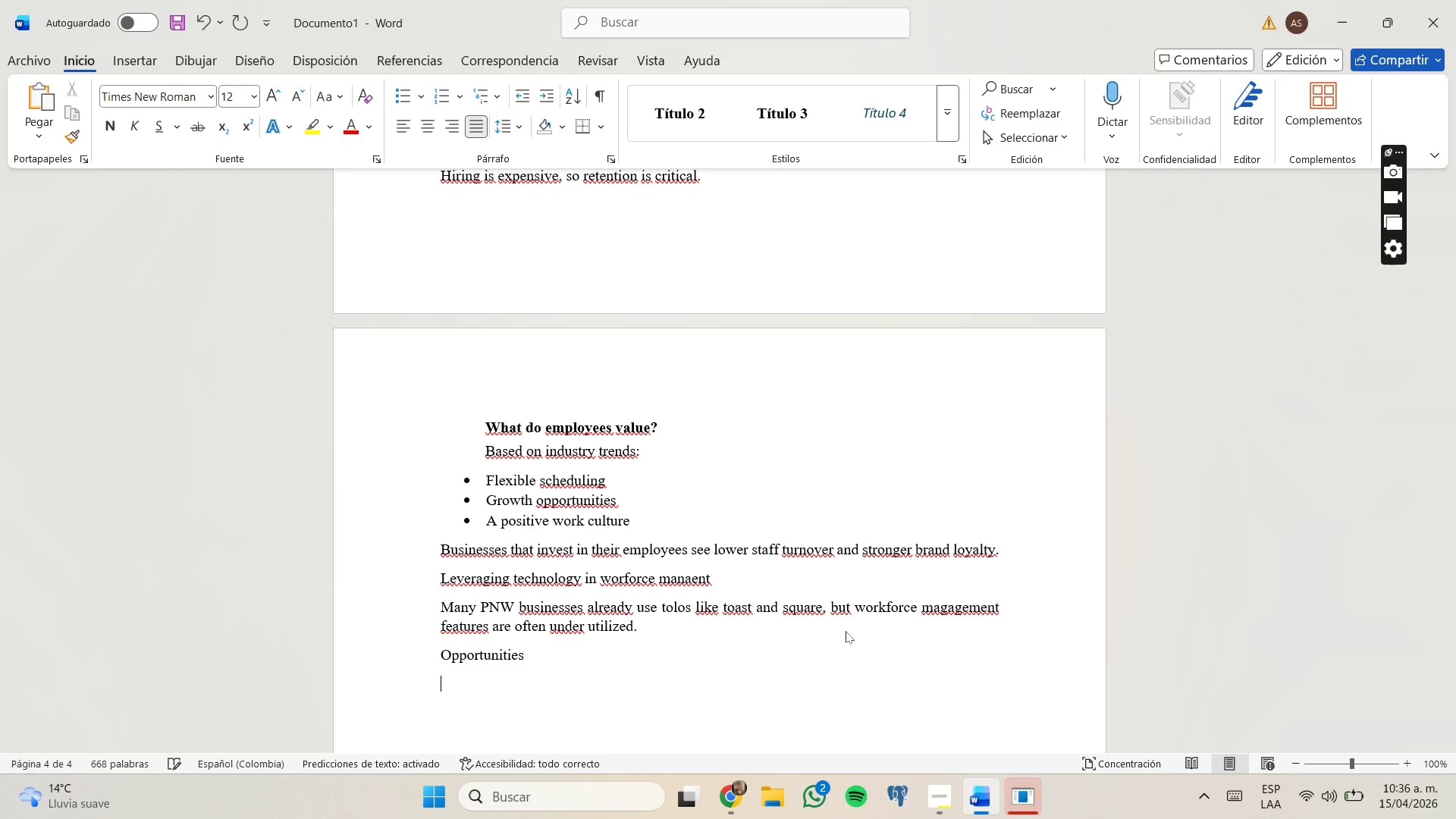 
type(Scheduling automation)
 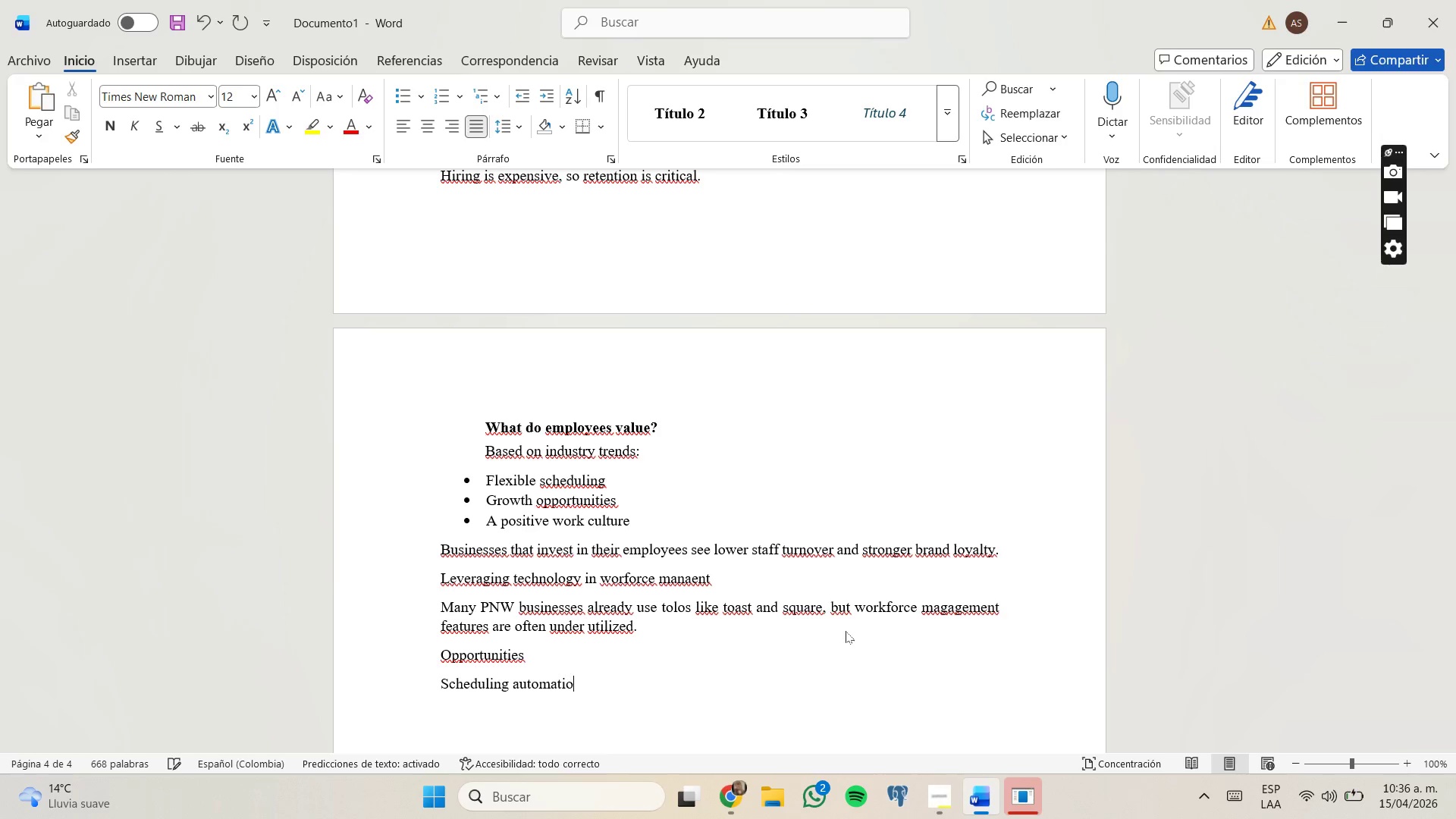 
key(Enter)
 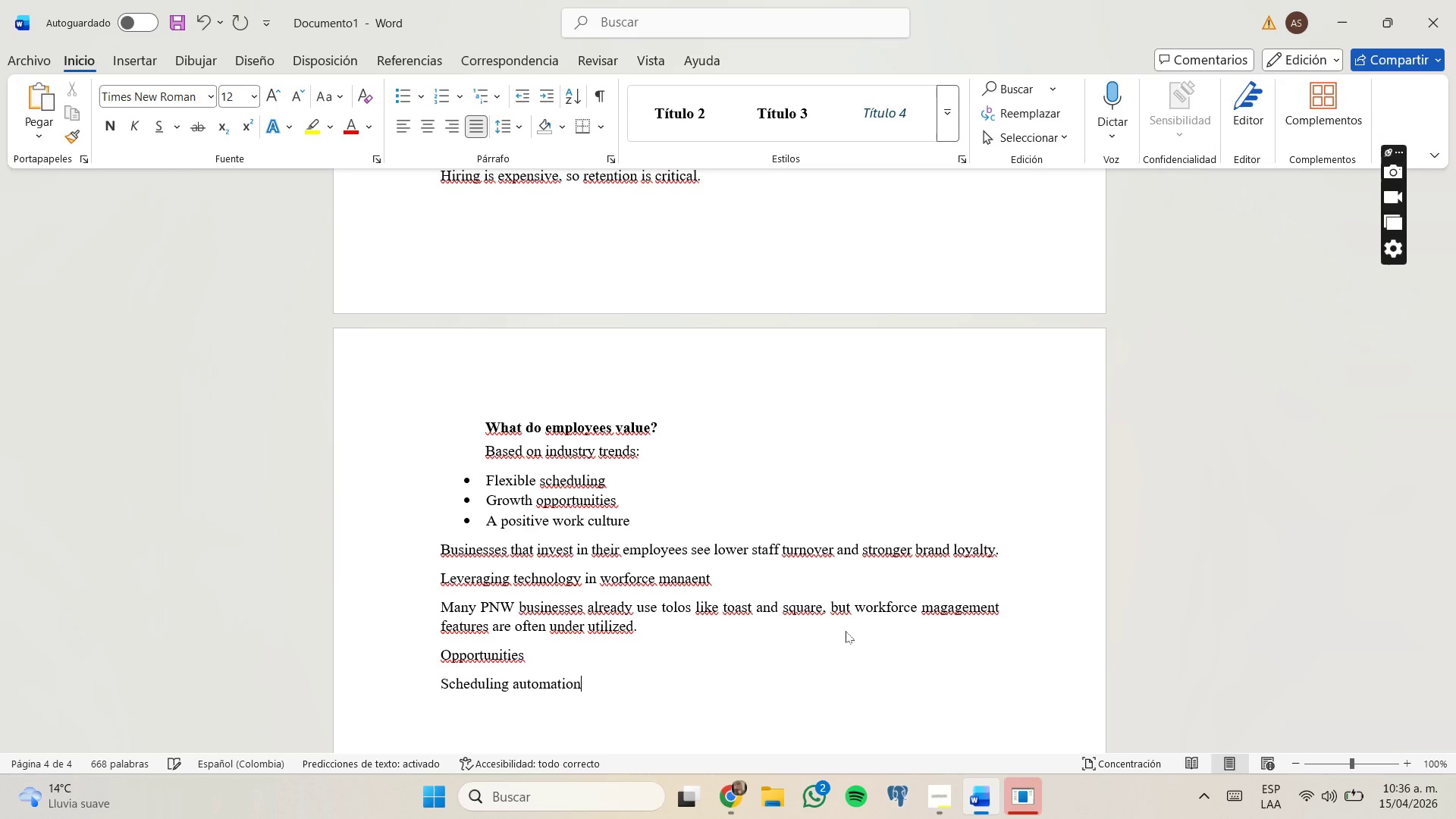 
type(Performance tracking)
 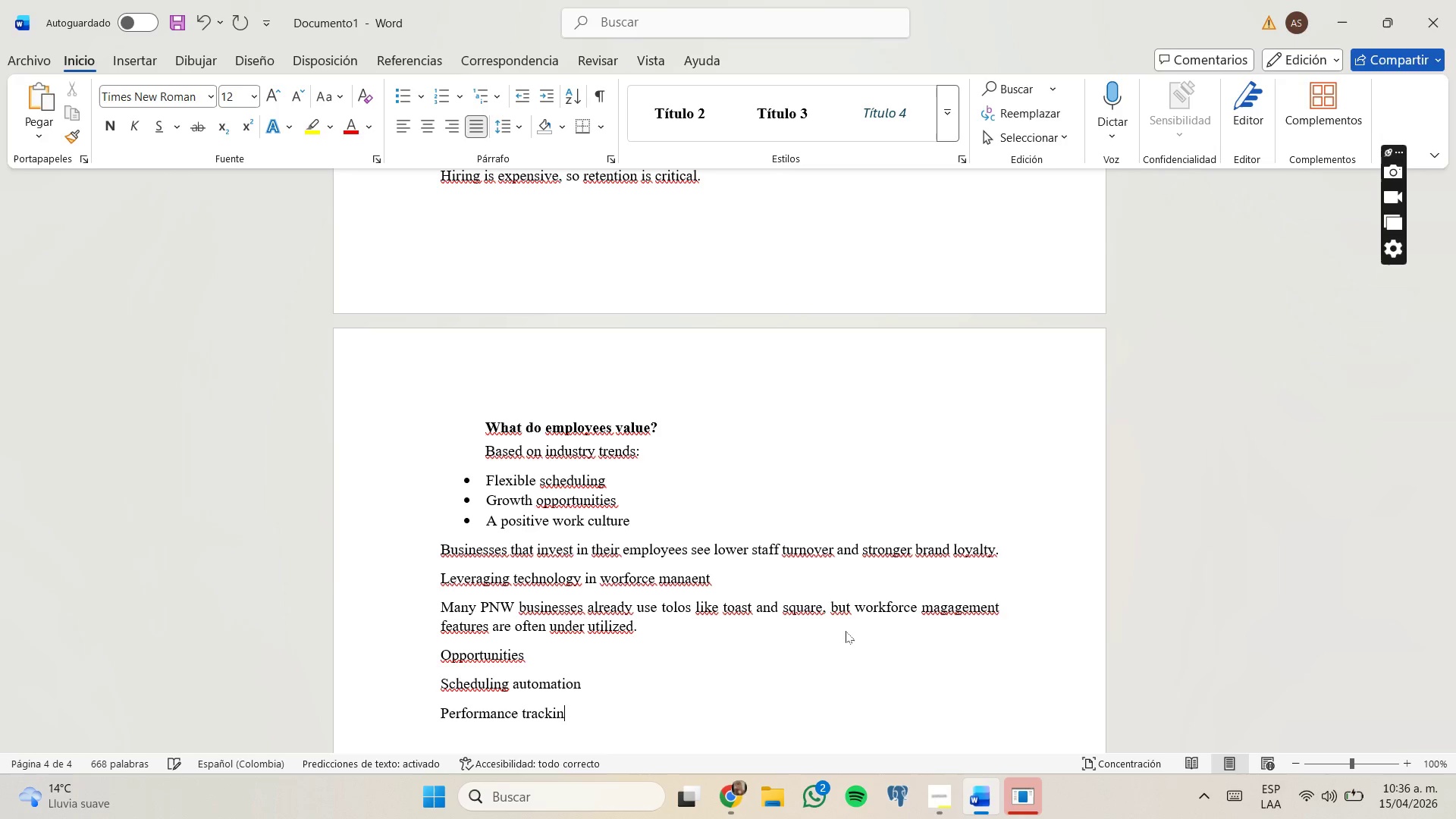 
key(Enter)
 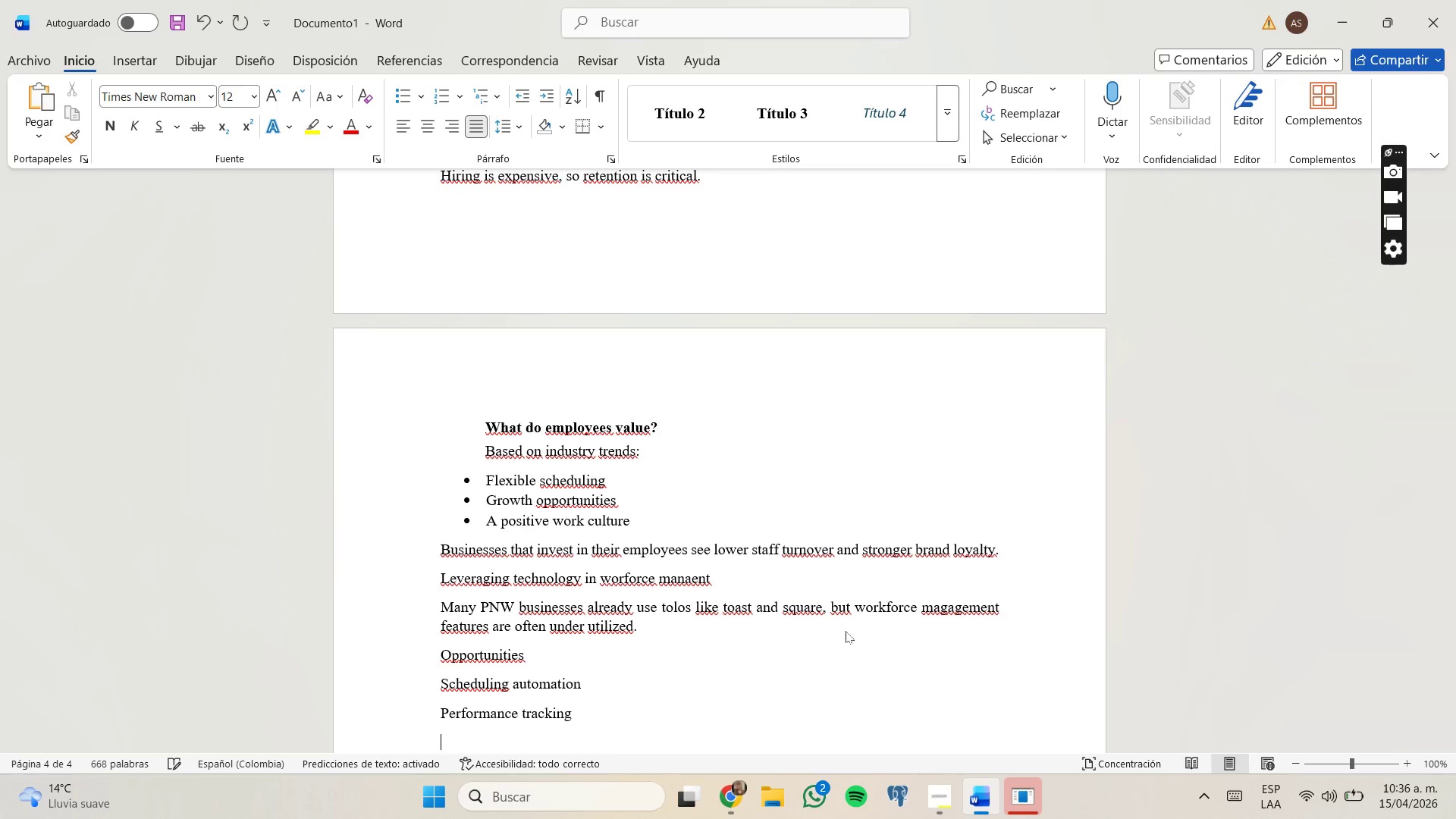 
type(Labor cost optimization)
 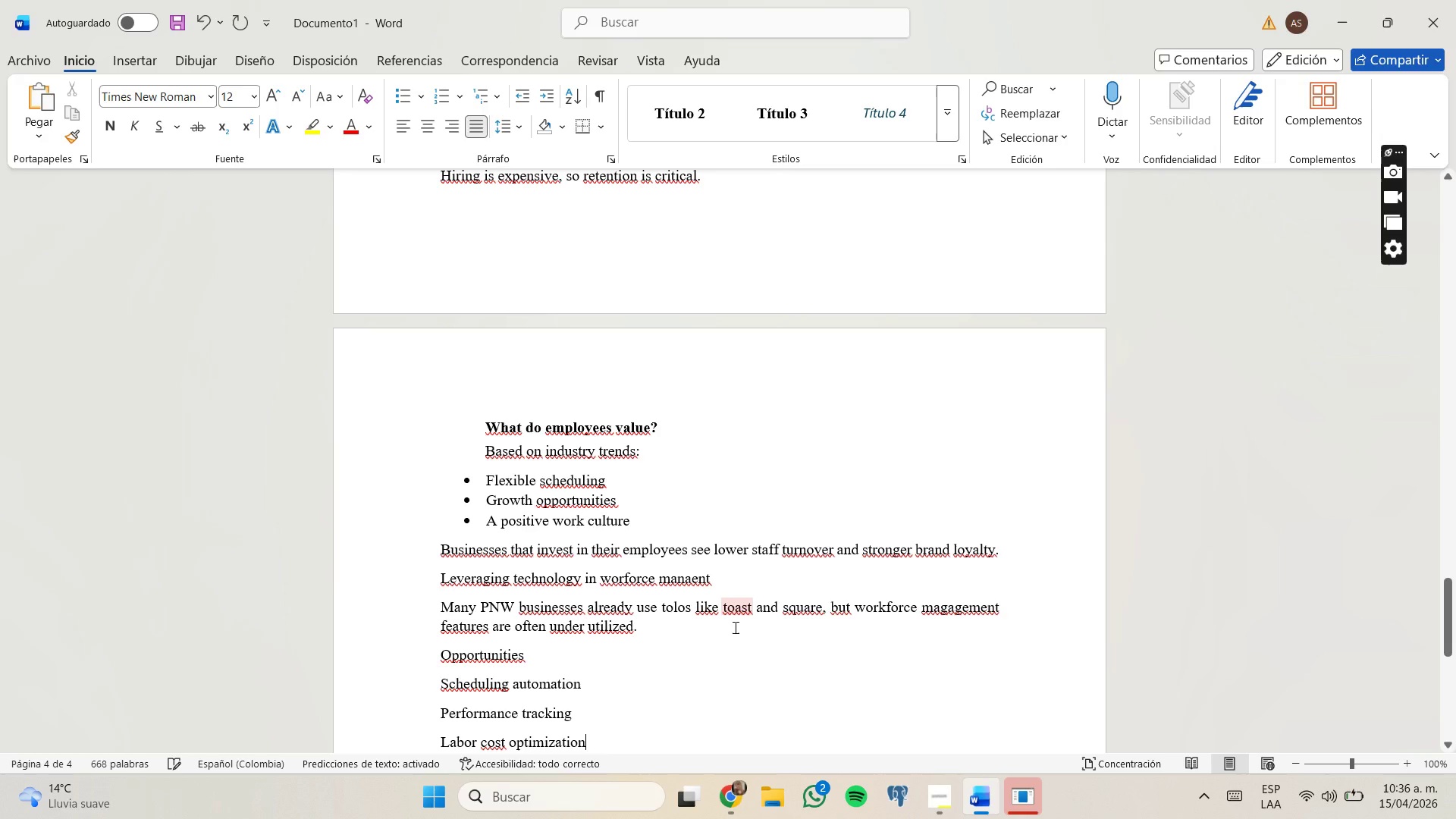 
scroll: coordinate [734, 627], scroll_direction: down, amount: 2.0
 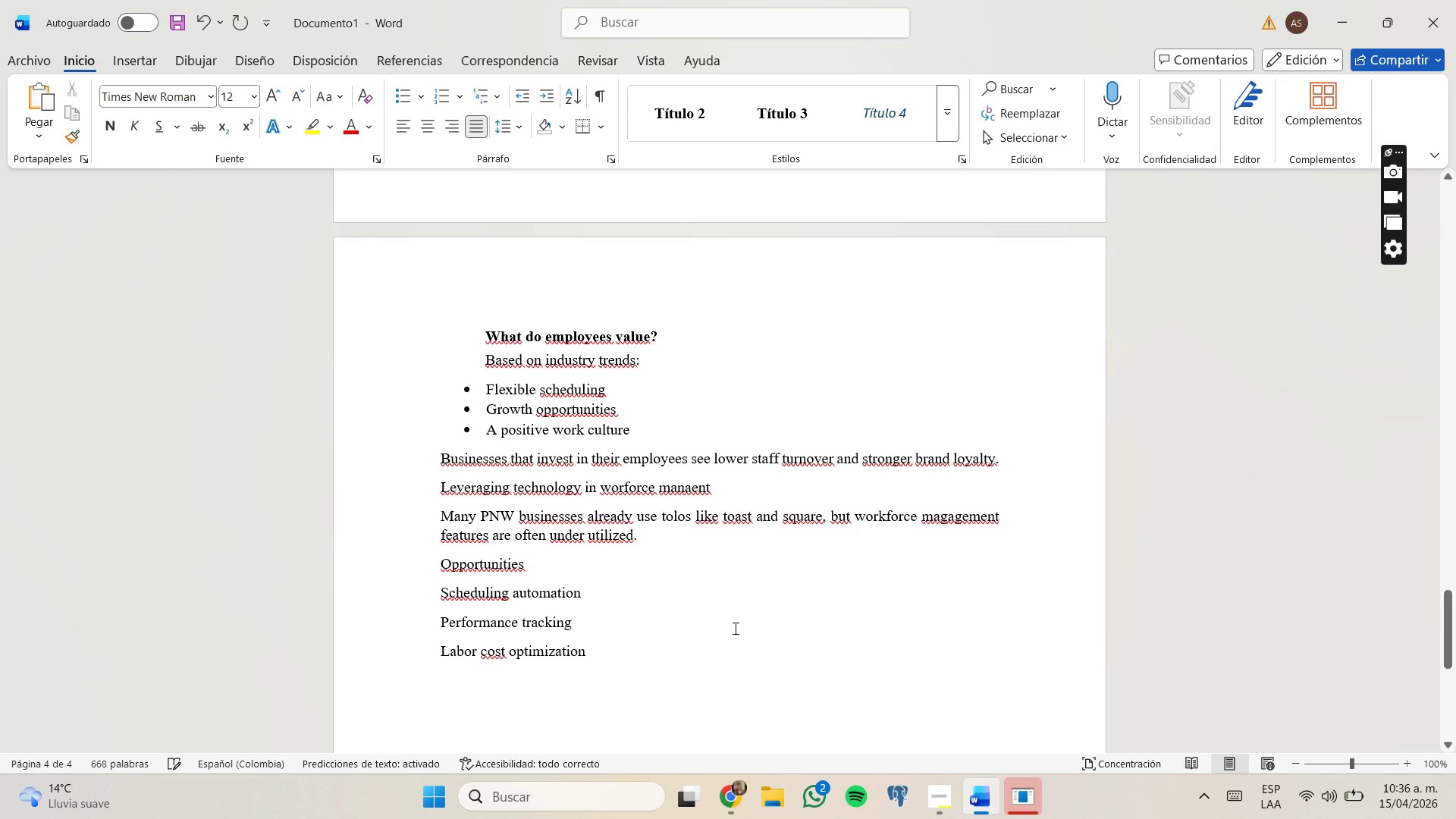 
scroll: coordinate [734, 628], scroll_direction: none, amount: 0.0
 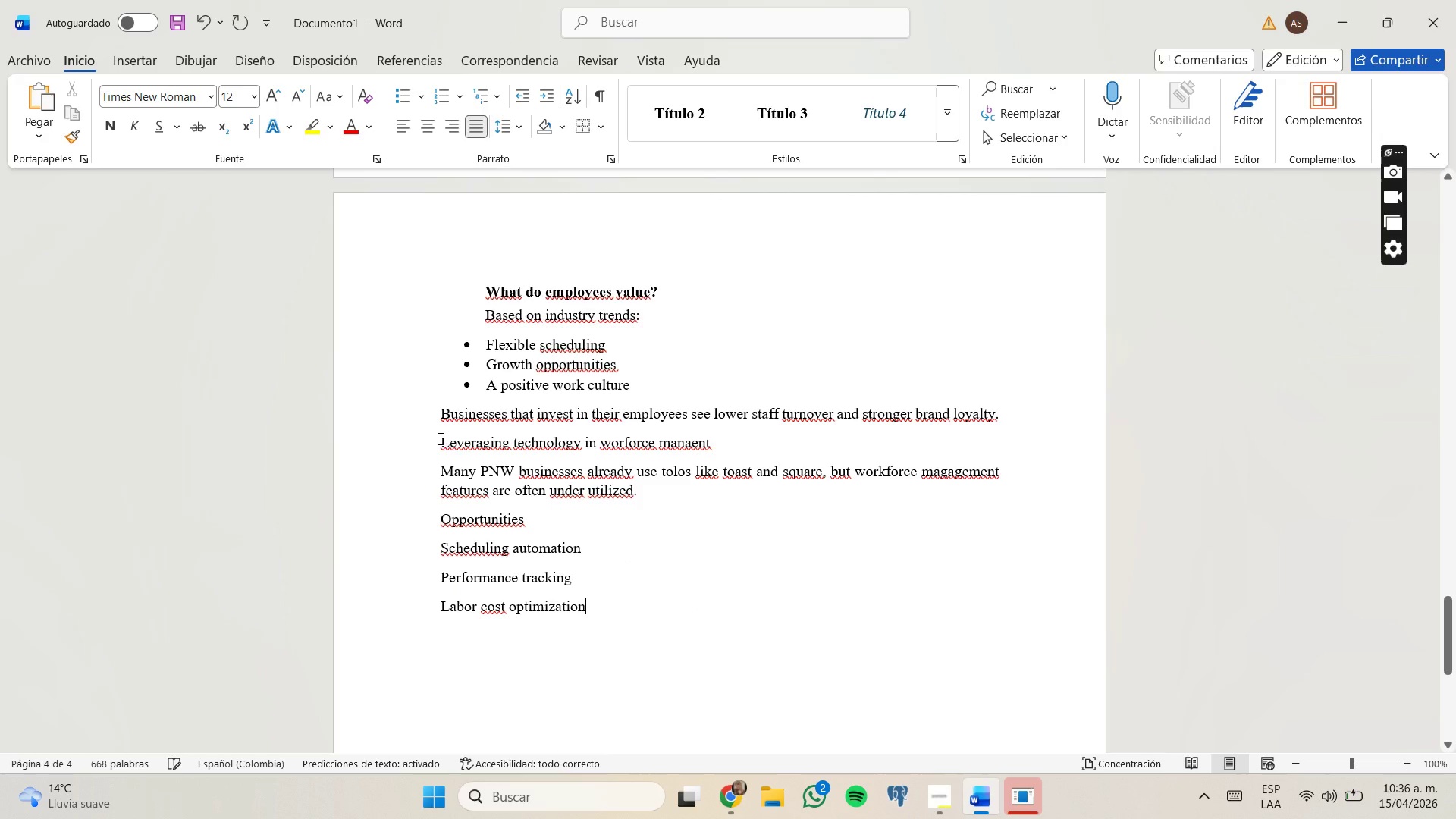 
left_click_drag(start_coordinate=[439, 438], to_coordinate=[630, 601])
 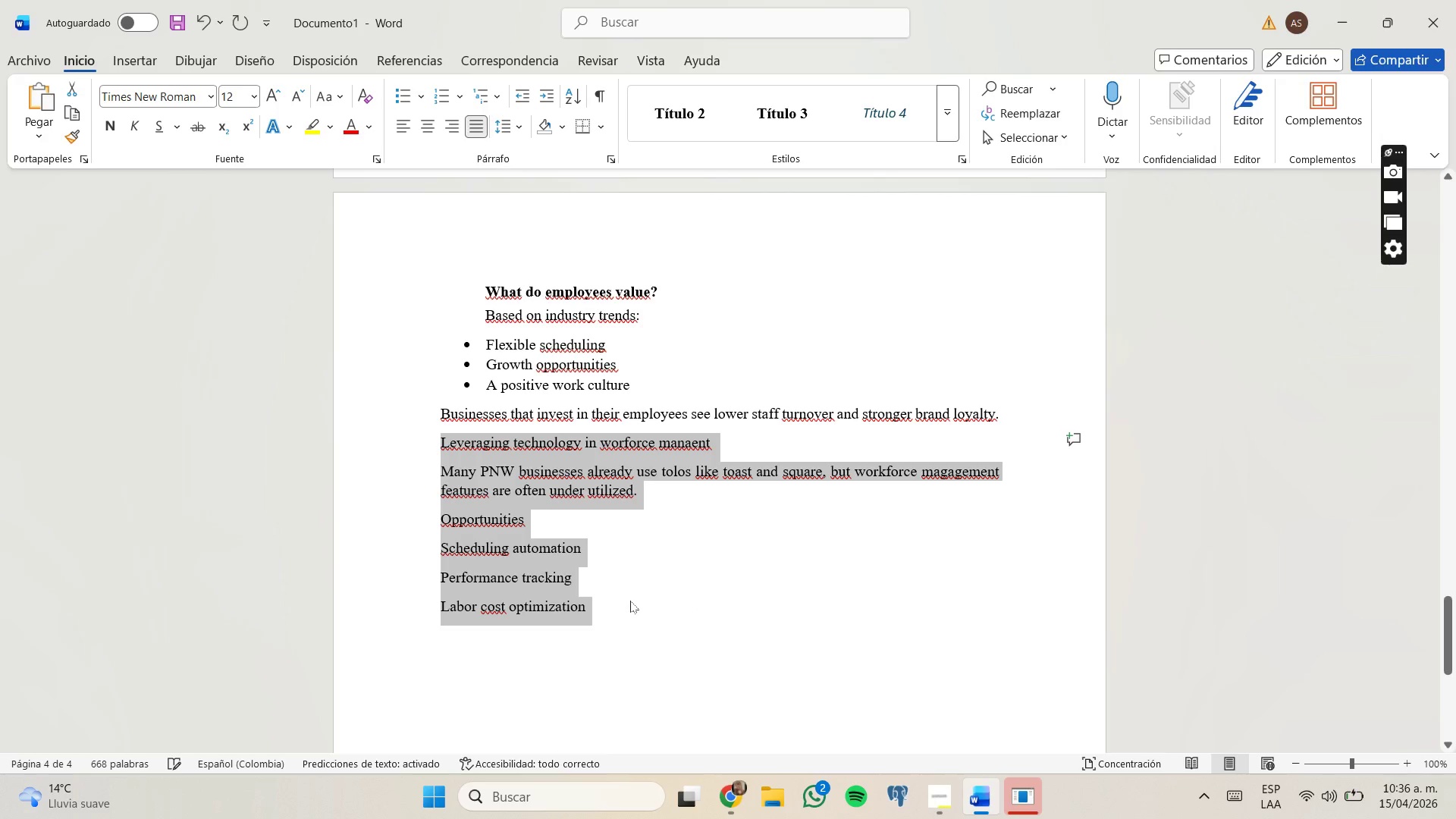 
key(Control+C)
 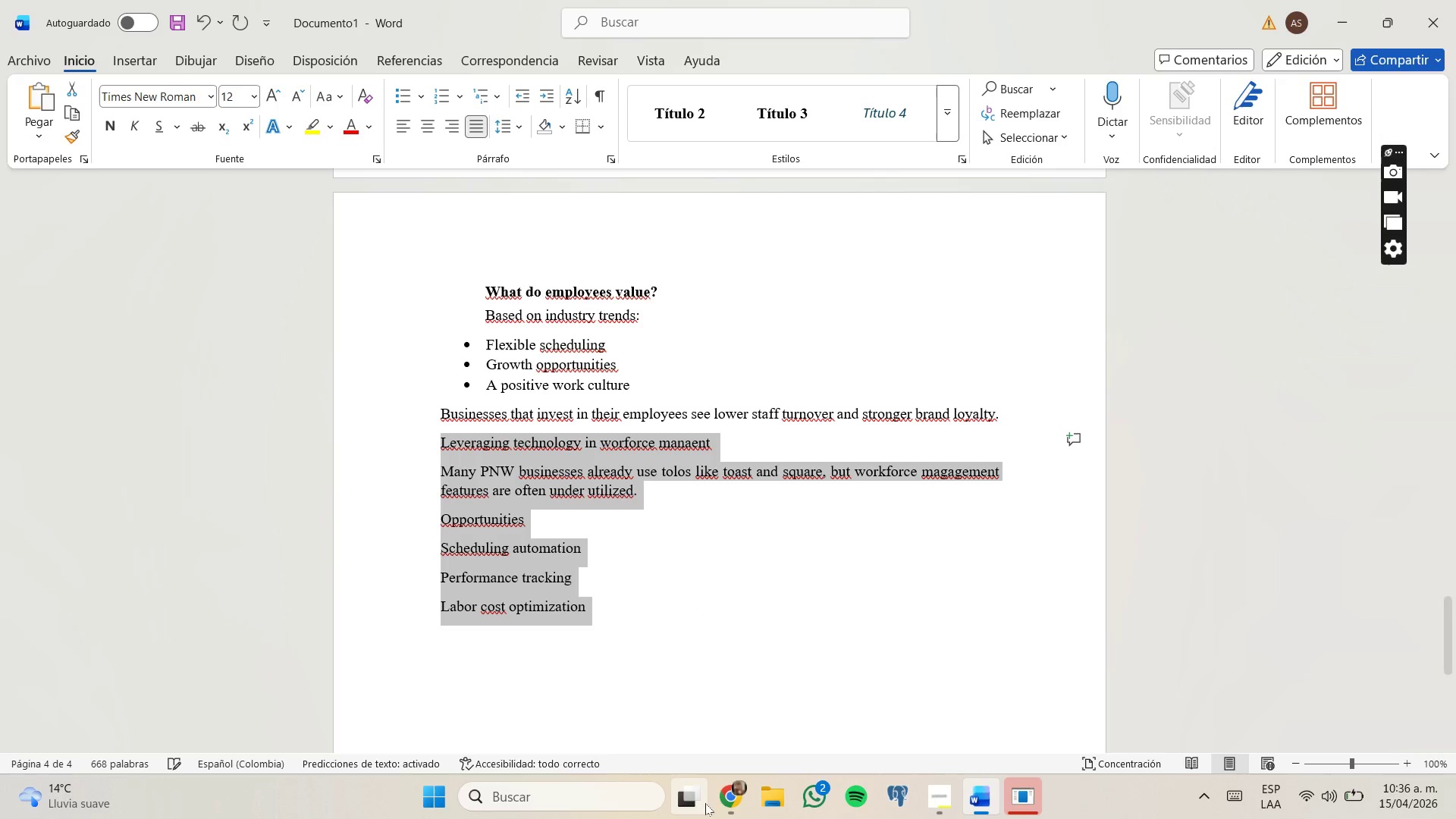 
left_click([723, 804])
 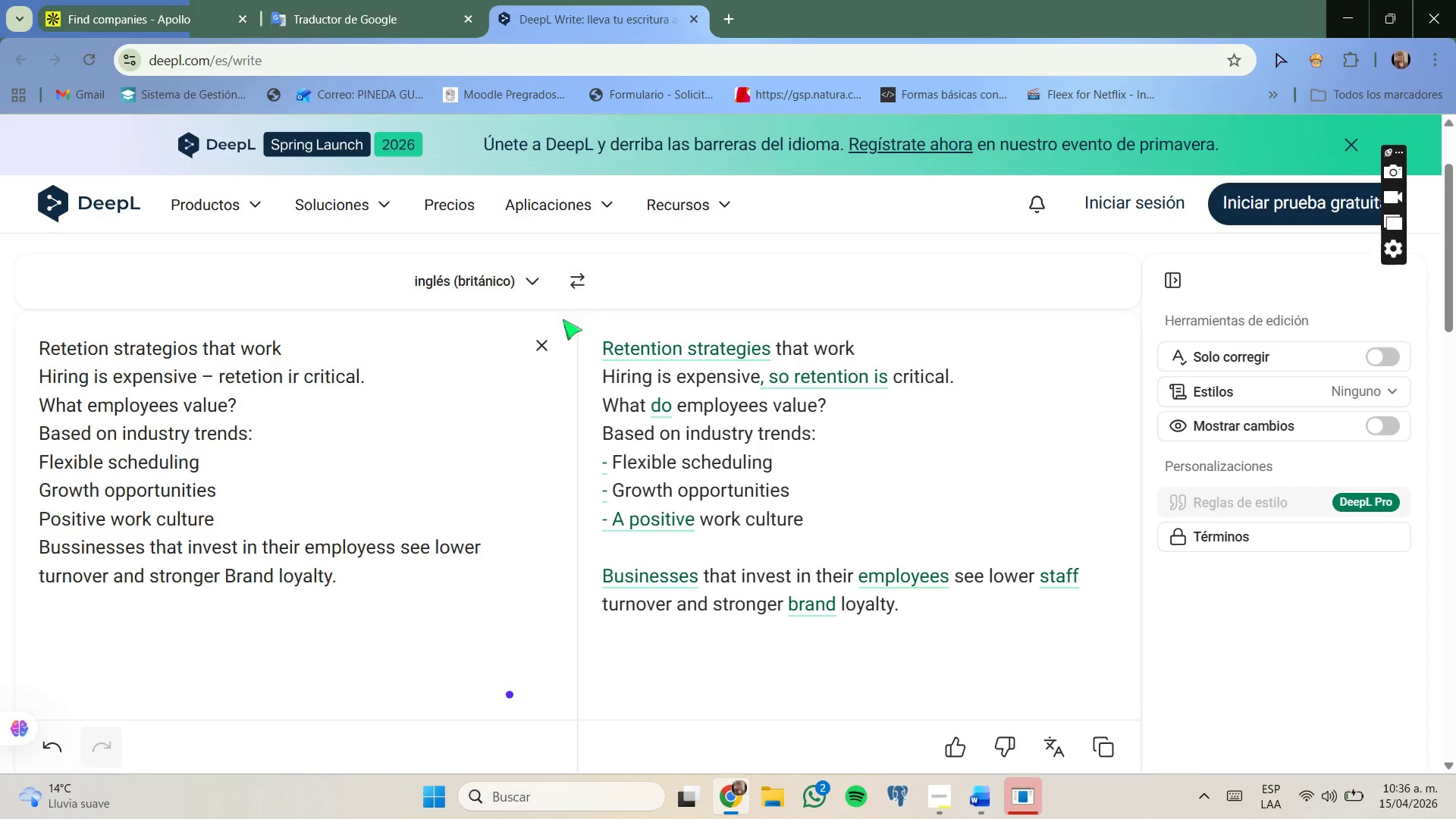 
left_click([548, 339])
 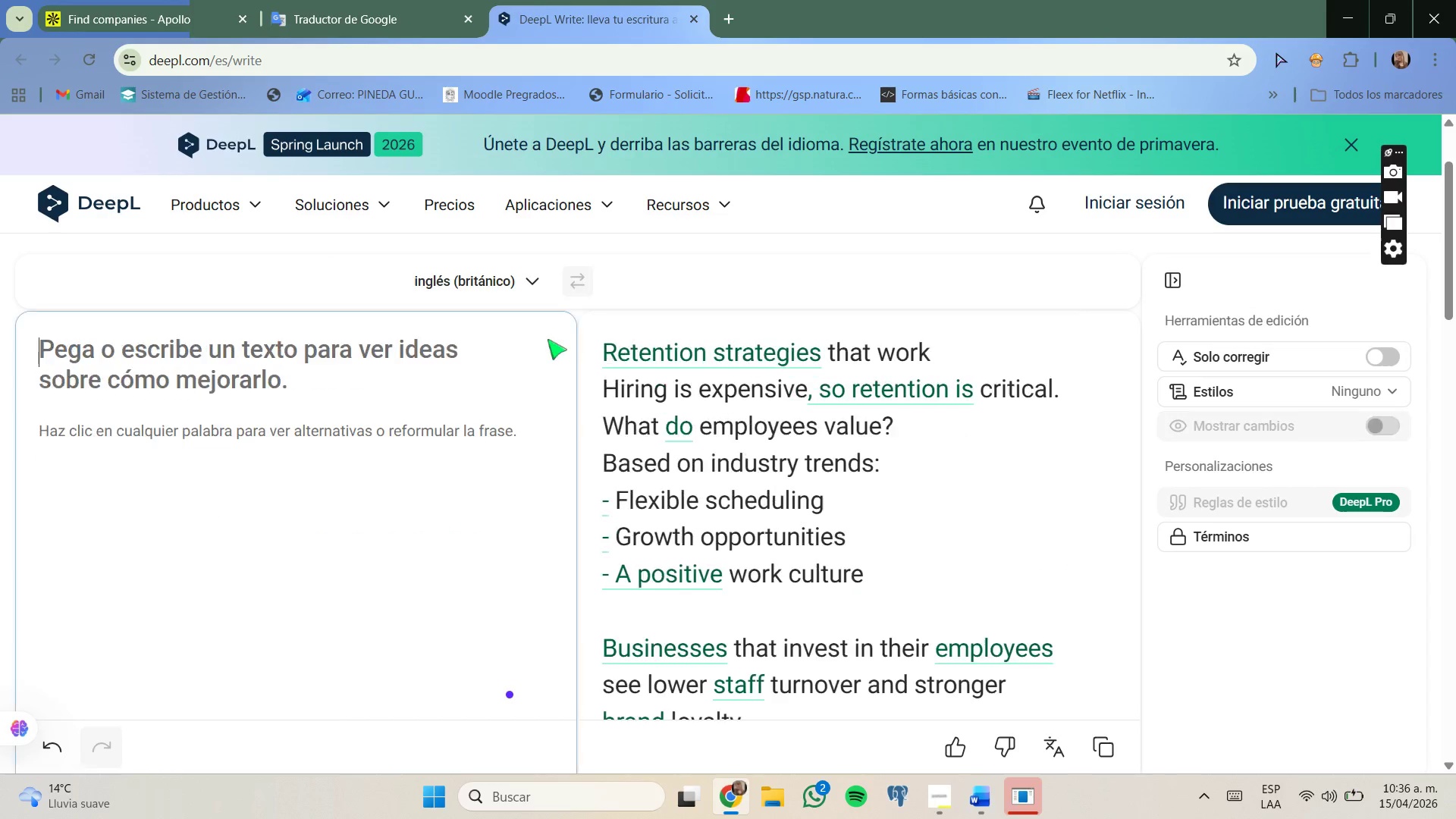 
key(Control+ControlLeft)
 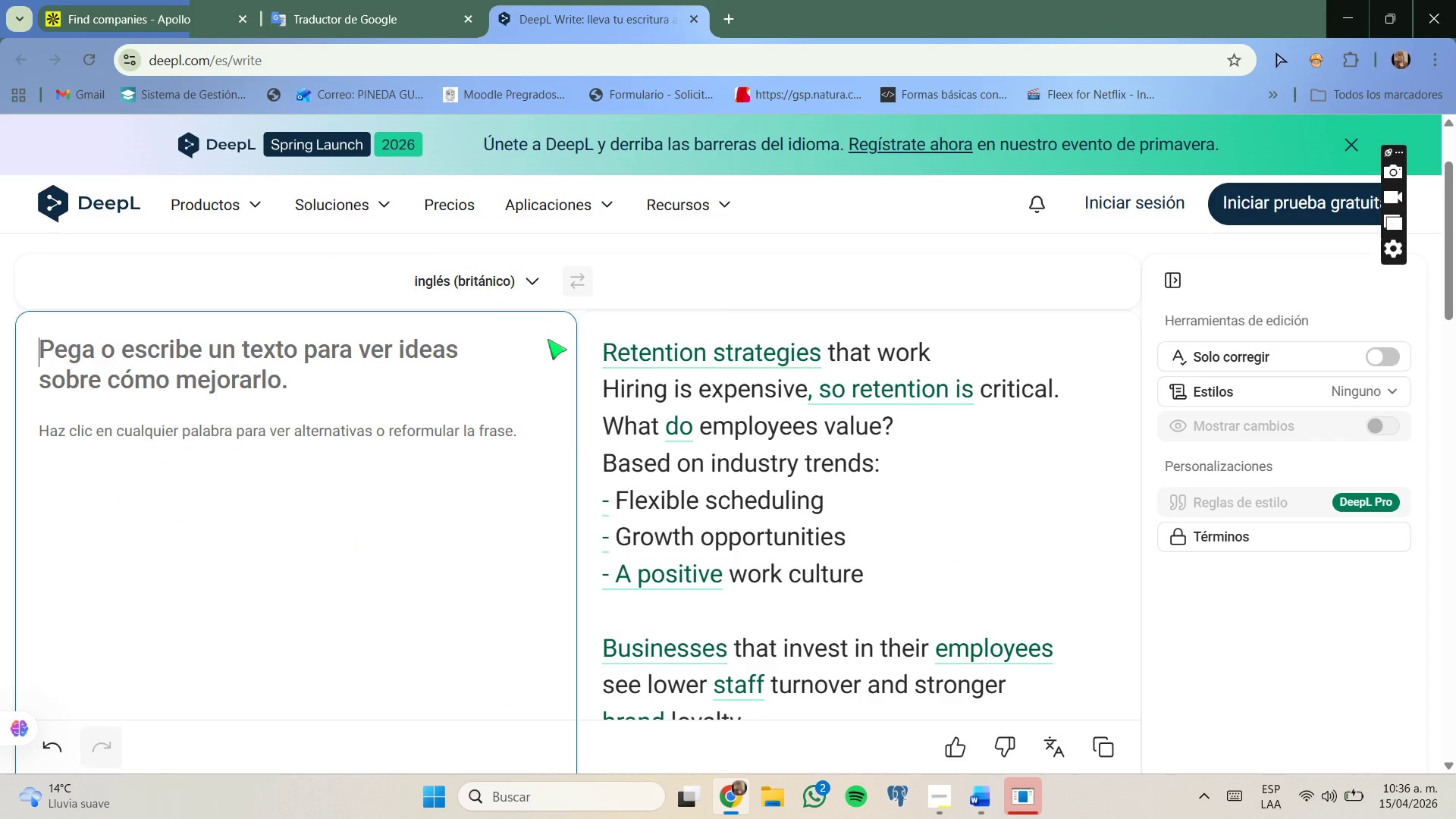 
key(Control+V)
 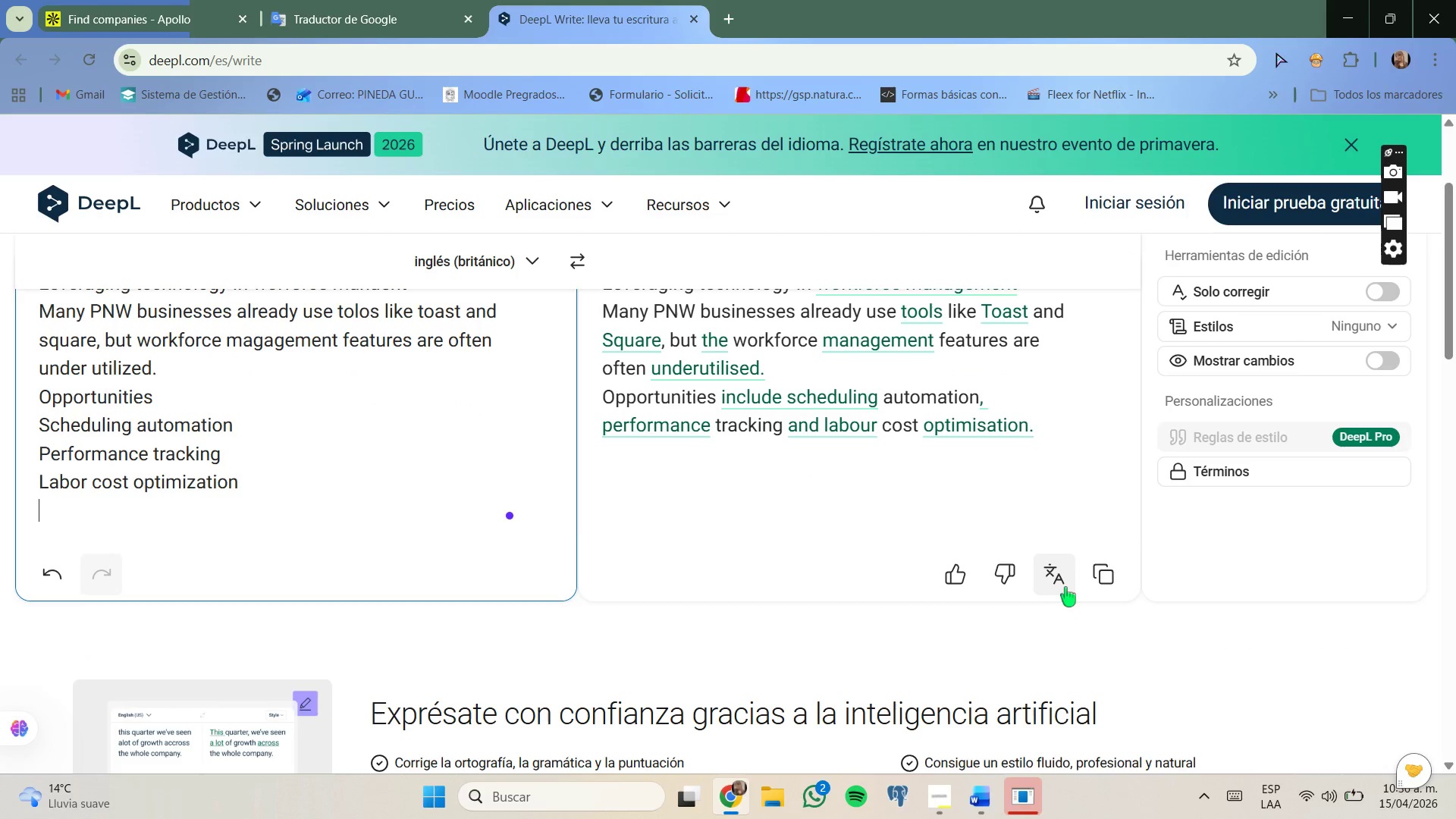 
left_click([1112, 573])
 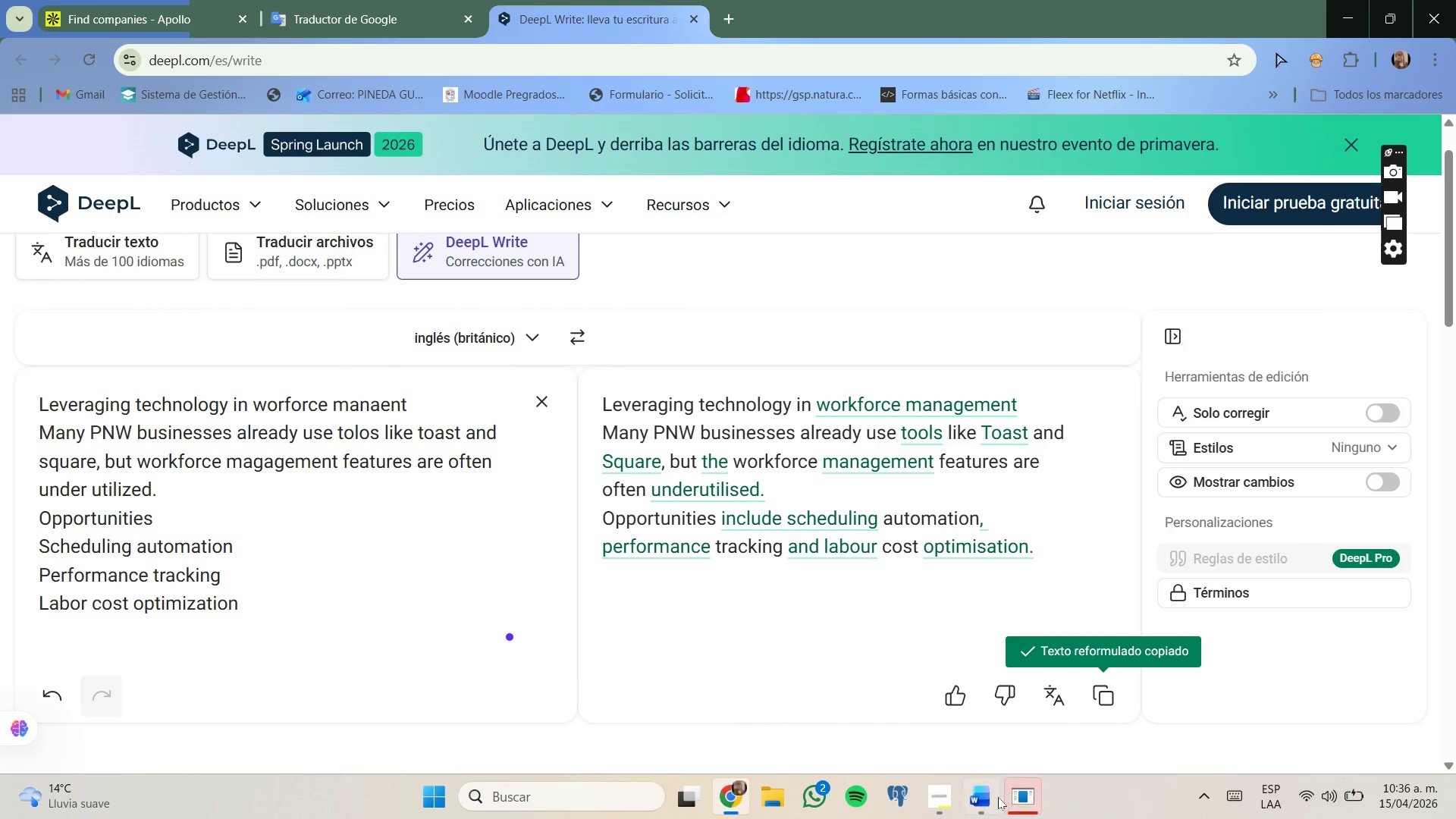 
left_click([988, 796])
 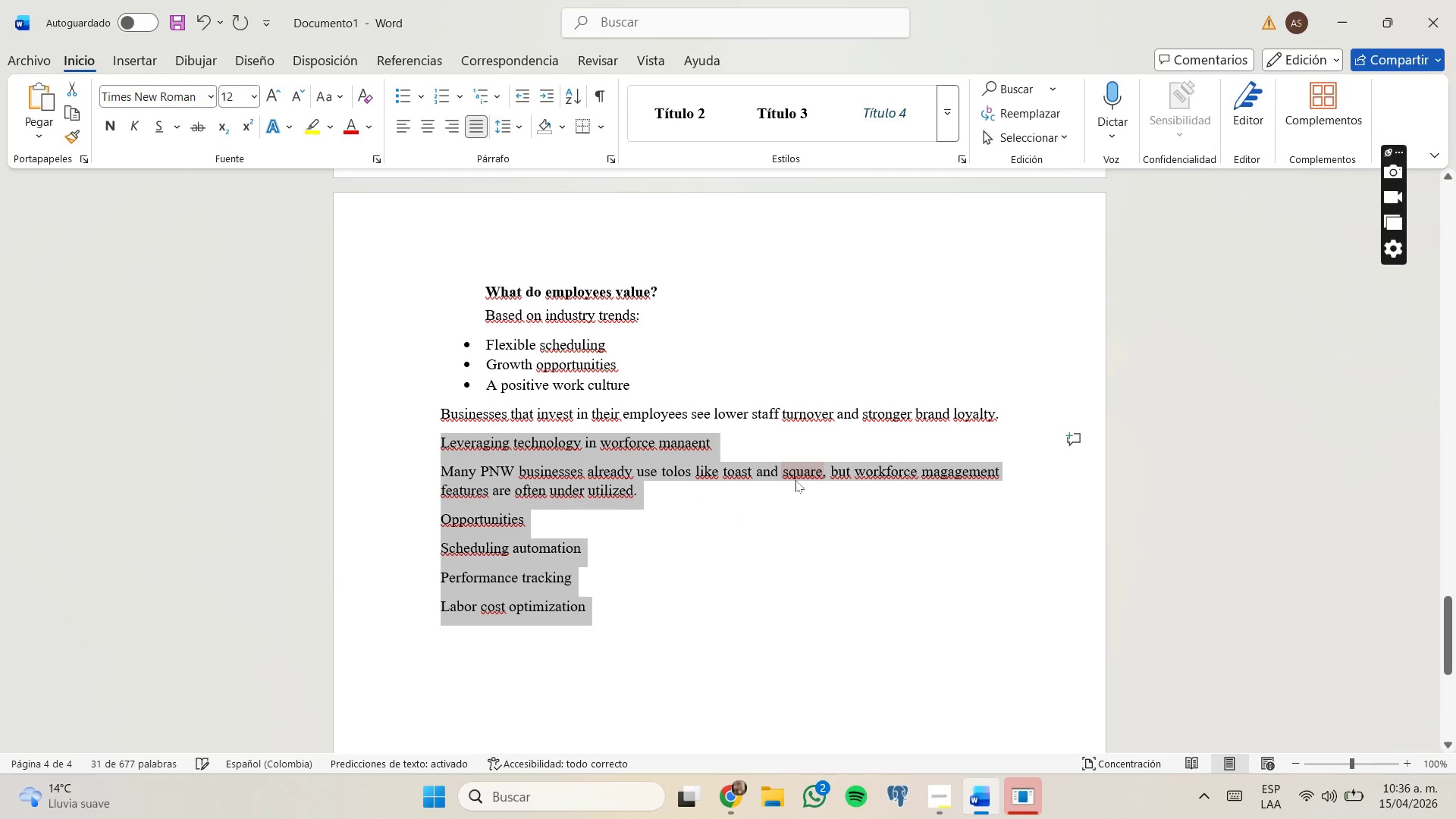 
left_click([745, 442])
 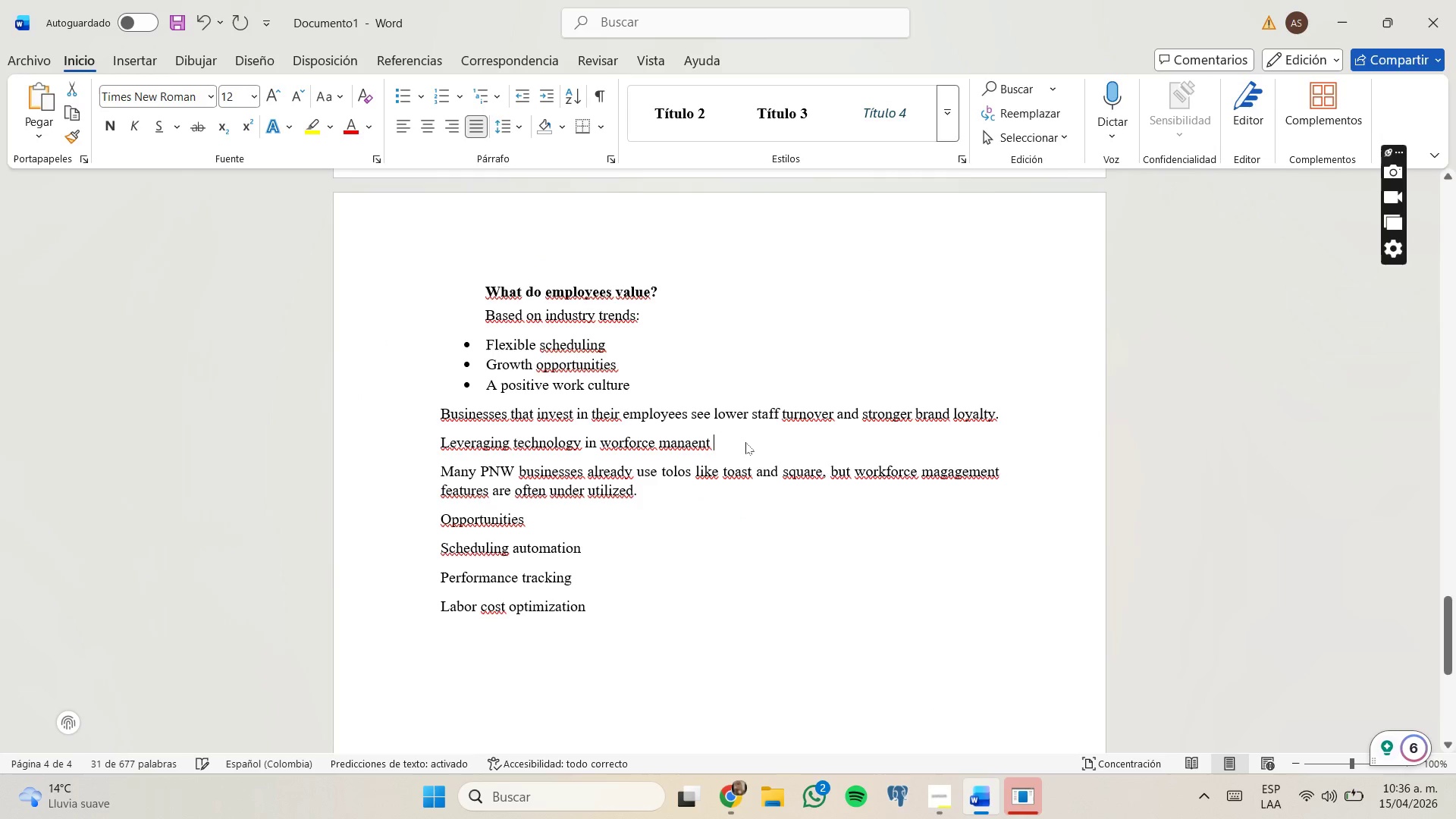 
left_click_drag(start_coordinate=[745, 442], to_coordinate=[436, 444])
 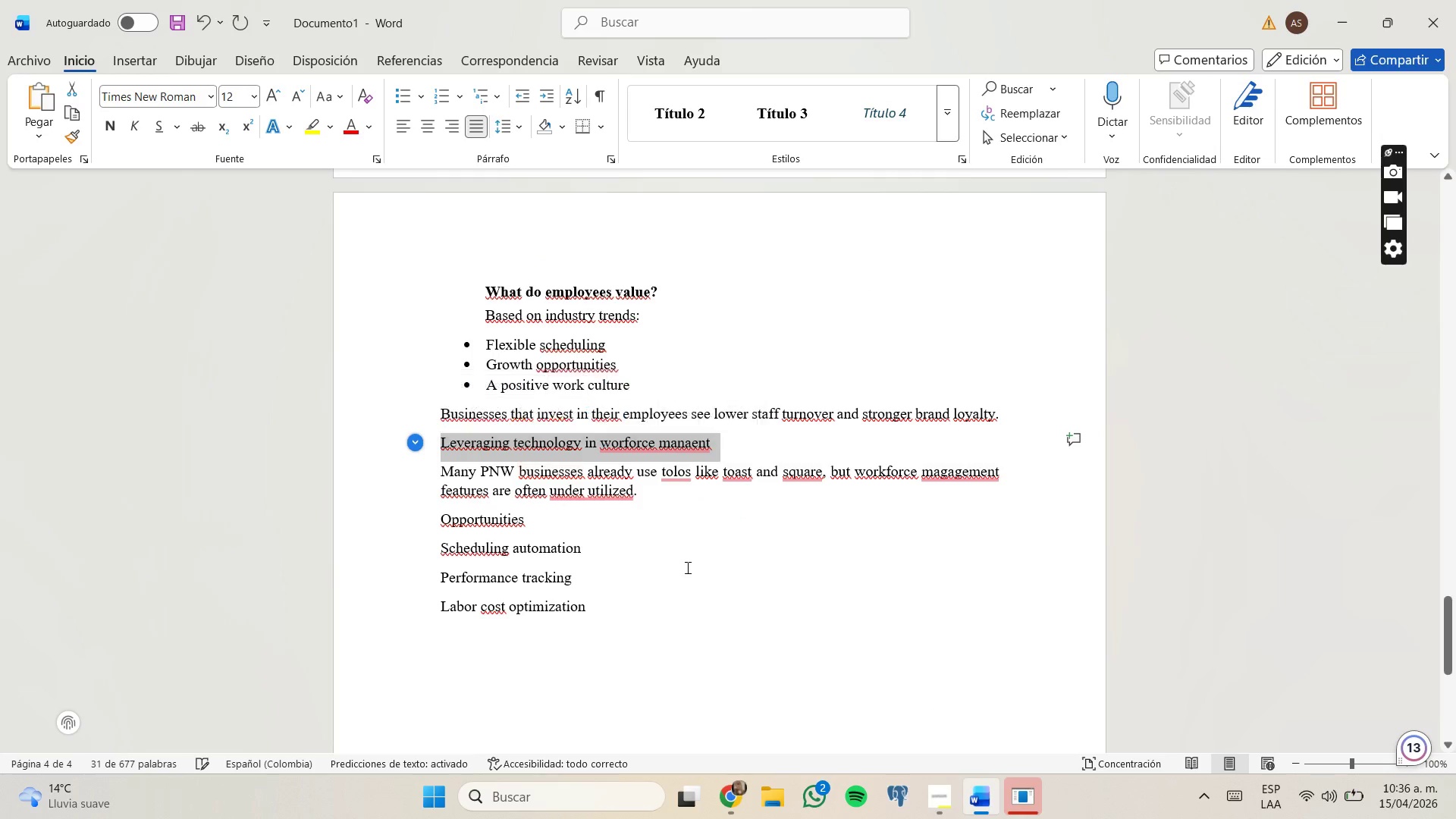 
left_click([686, 568])
 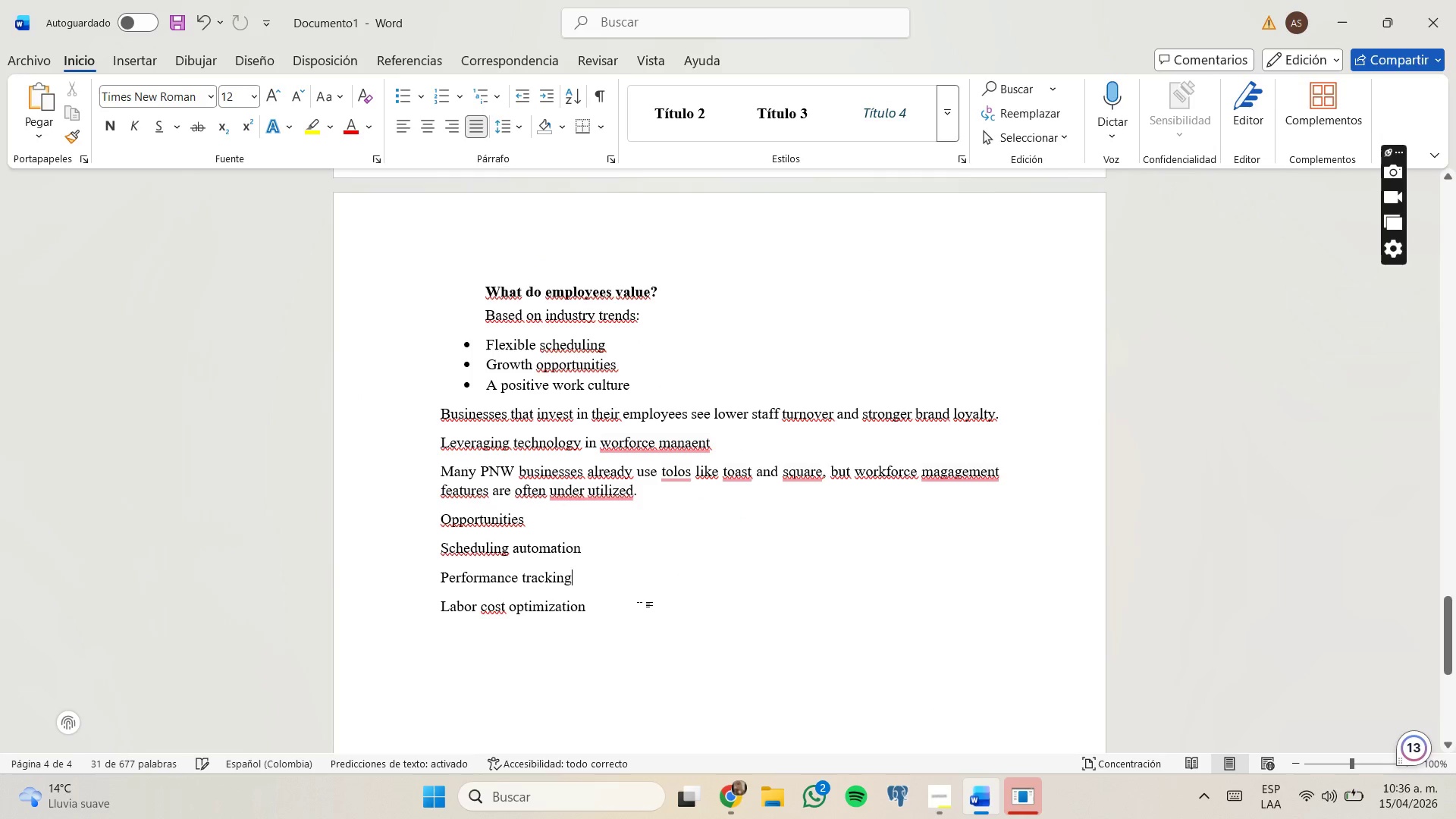 
left_click_drag(start_coordinate=[639, 609], to_coordinate=[440, 456])
 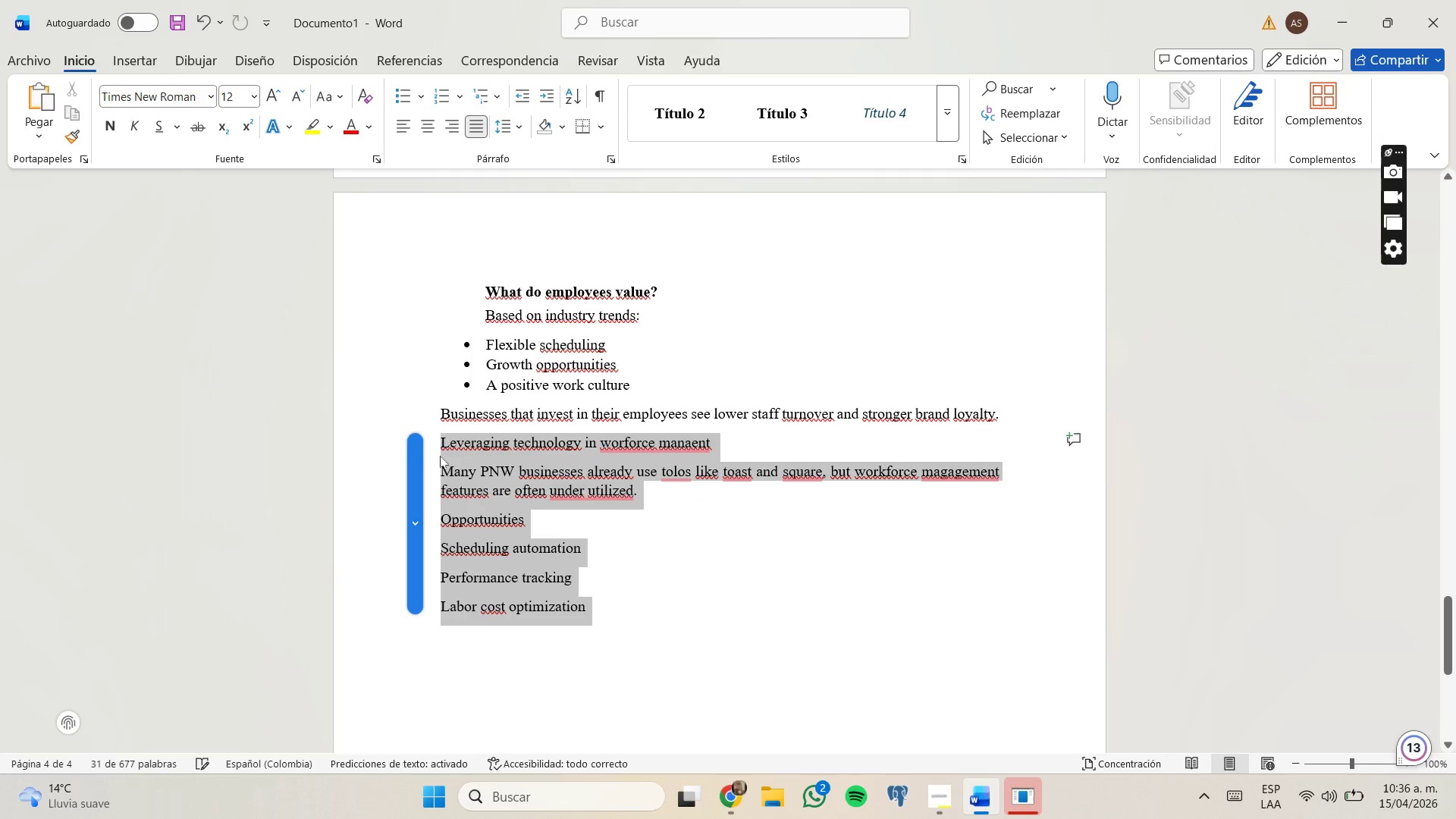 
key(Control+ControlLeft)
 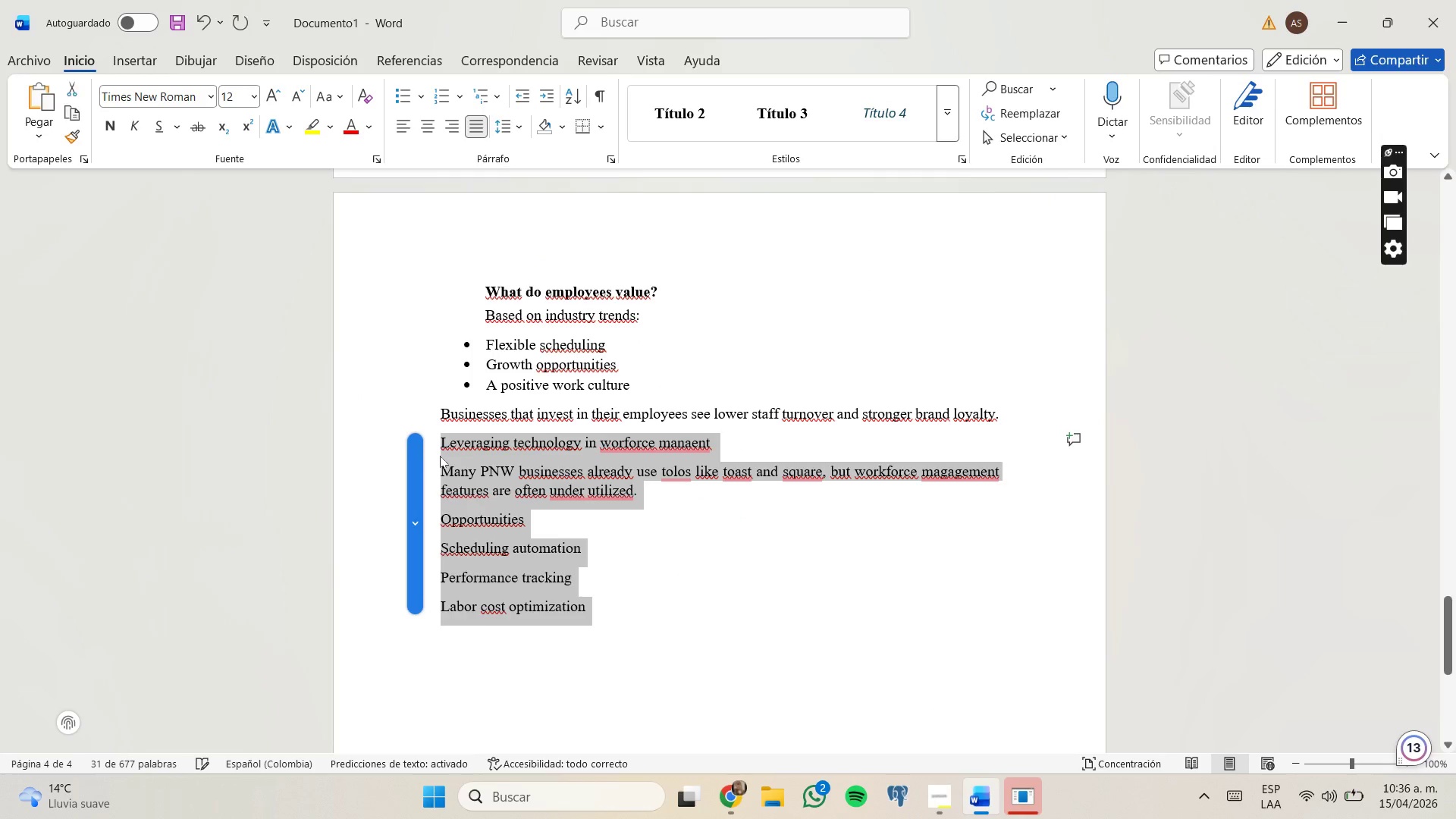 
key(Control+V)
 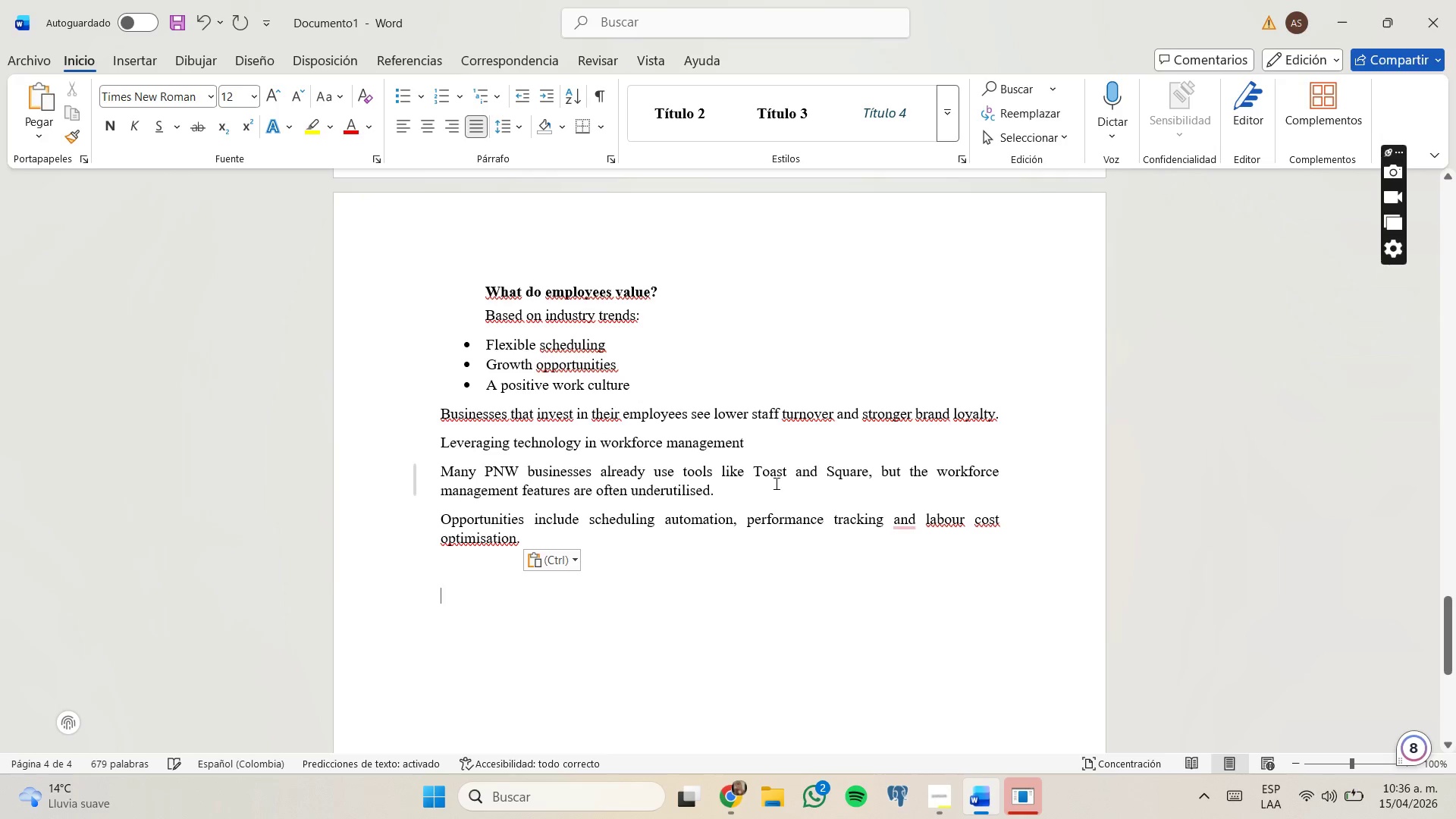 
left_click_drag(start_coordinate=[776, 439], to_coordinate=[426, 446])
 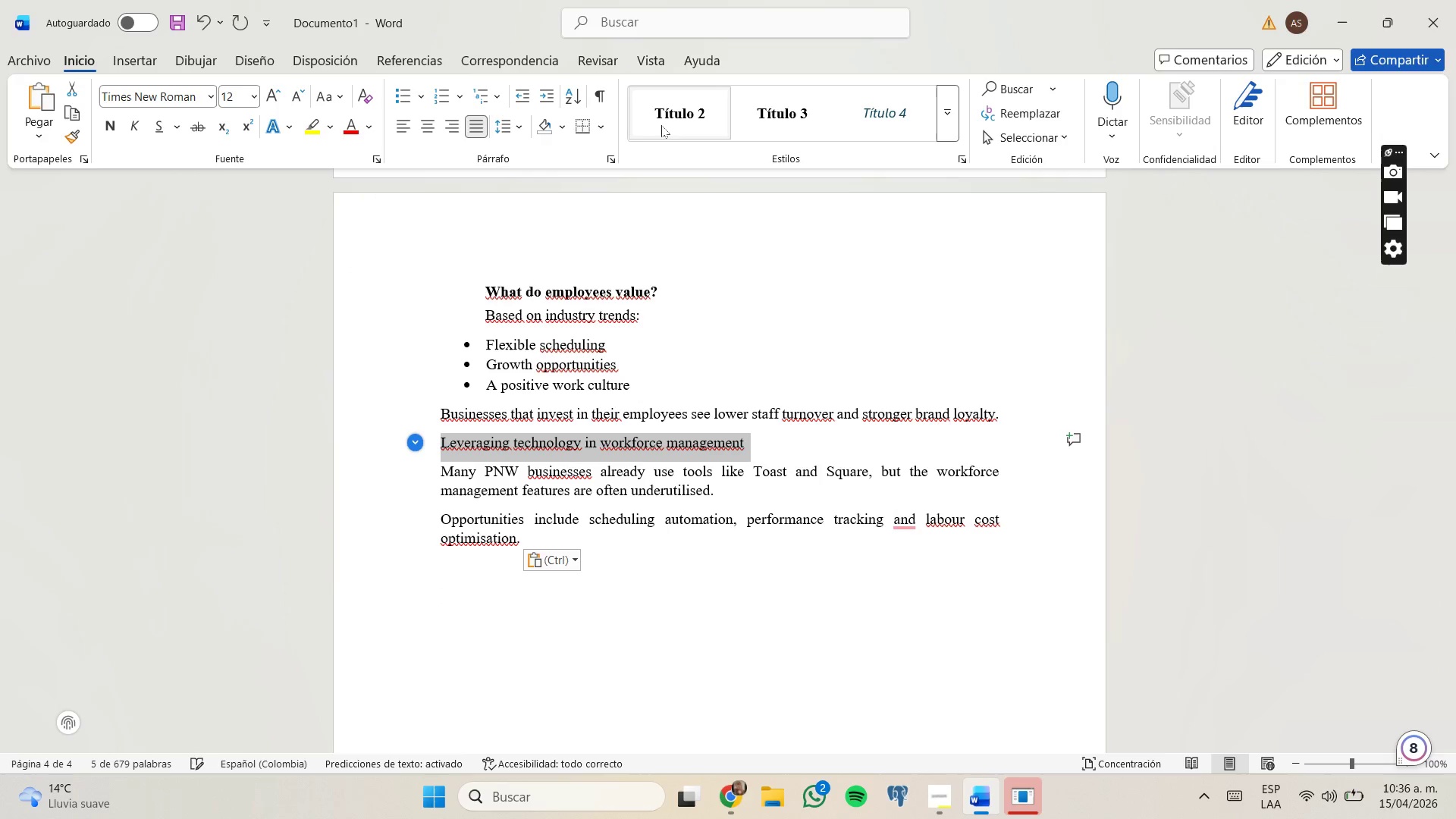 
left_click([667, 121])
 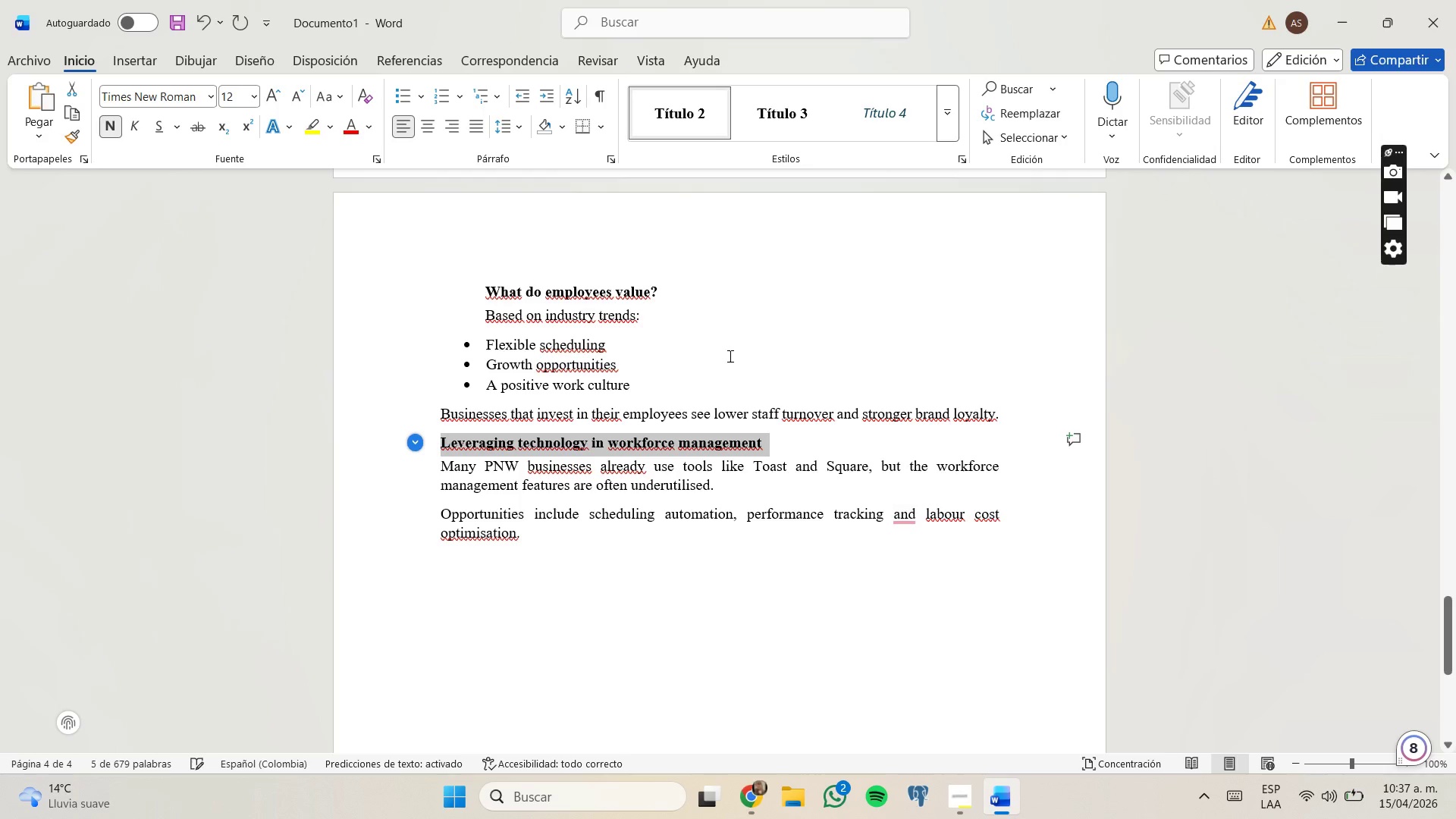 
left_click([736, 486])
 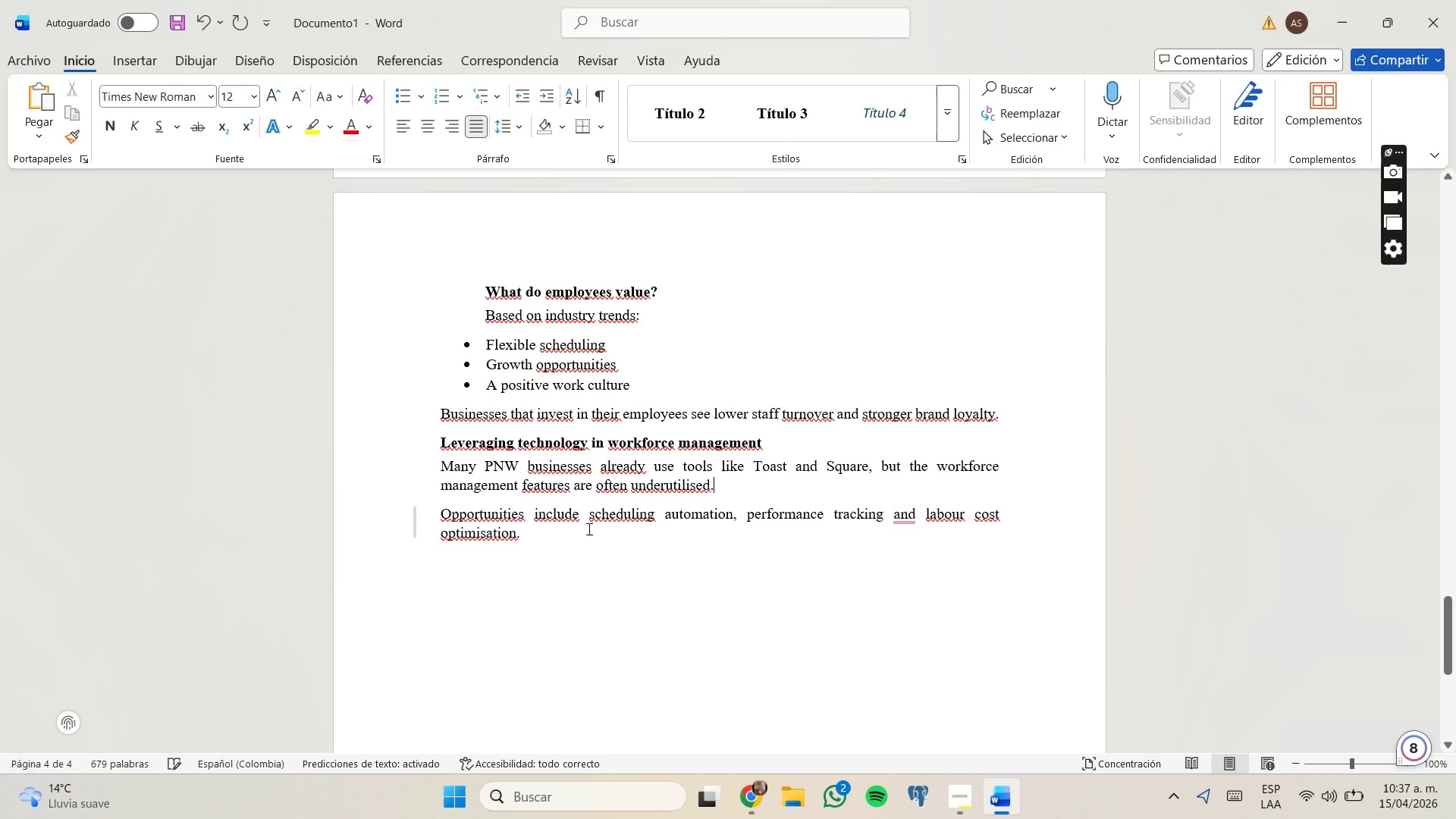 
left_click([579, 515])
 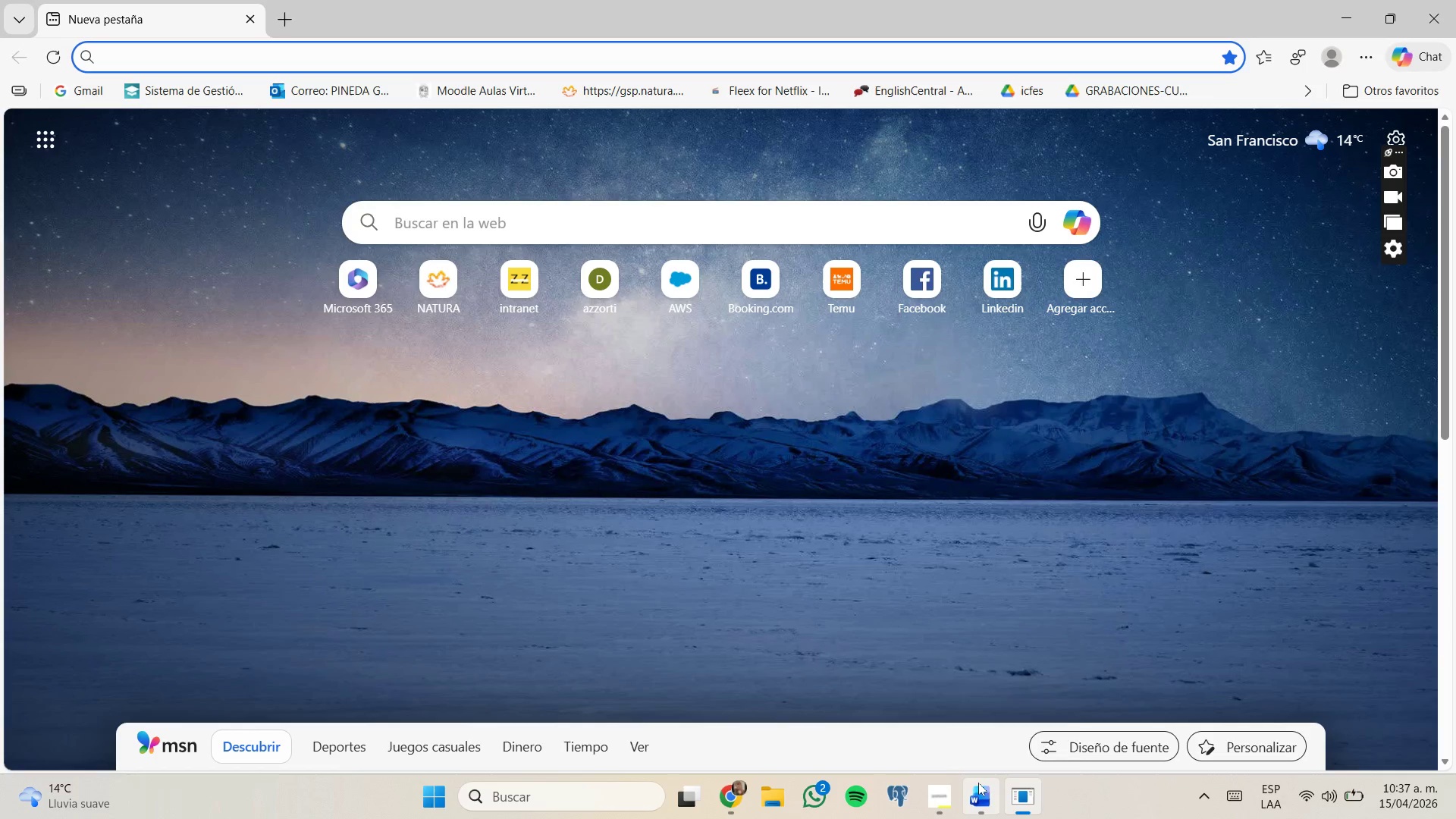 
left_click([956, 784])